 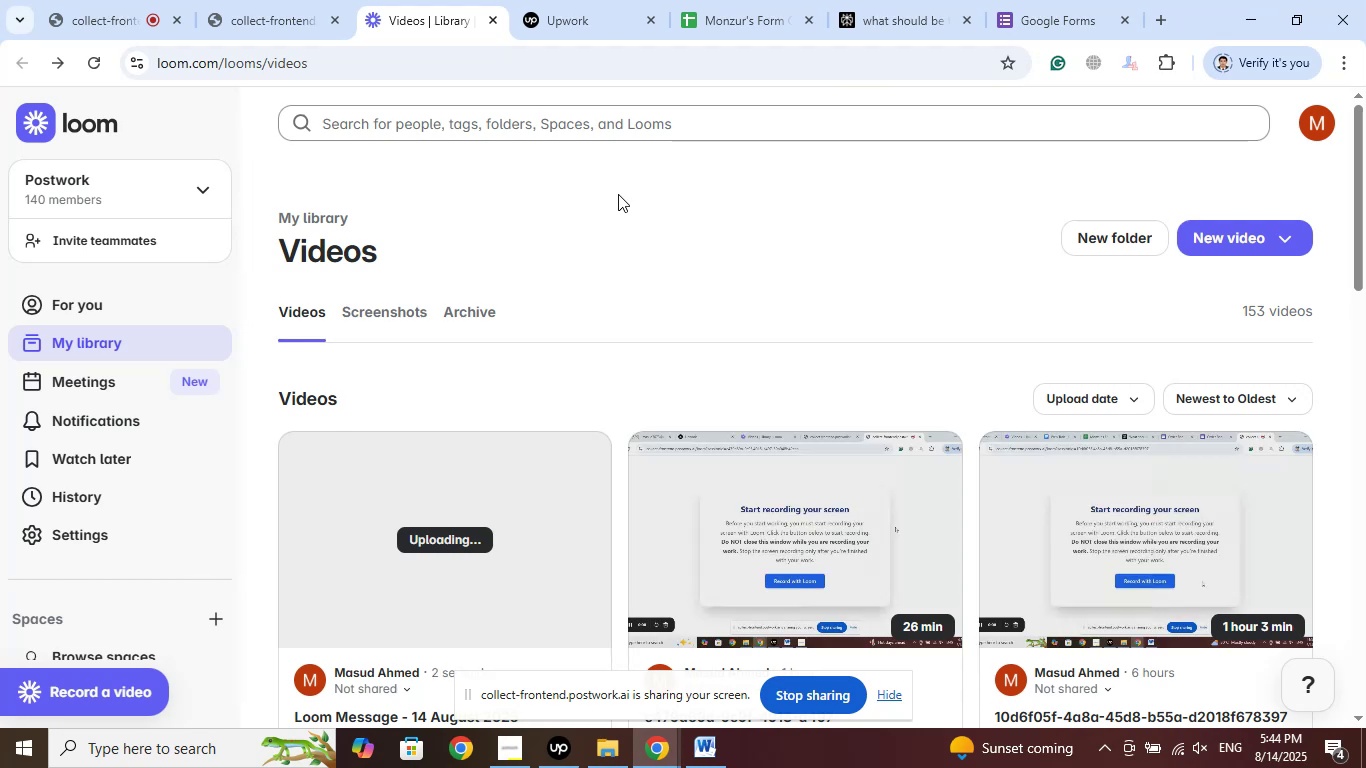 
left_click([99, 0])
 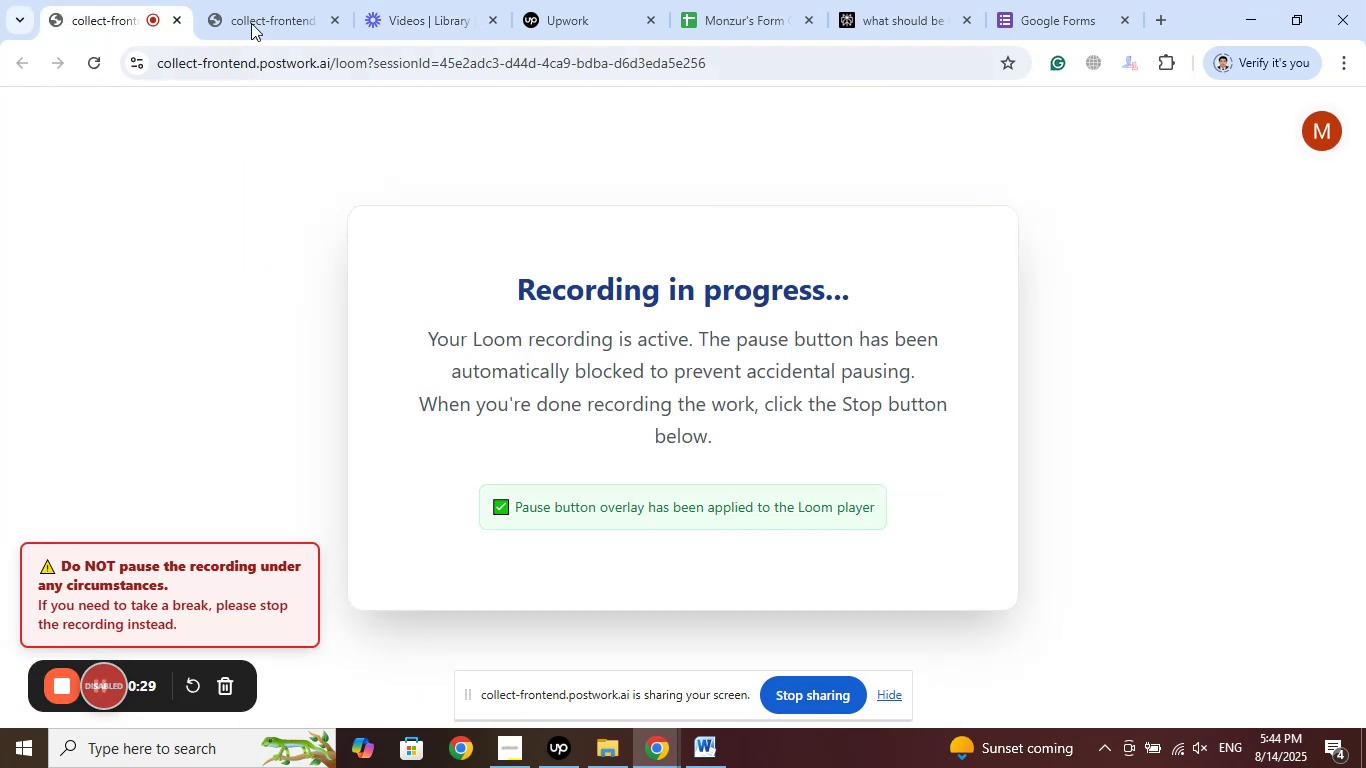 
left_click([285, 0])
 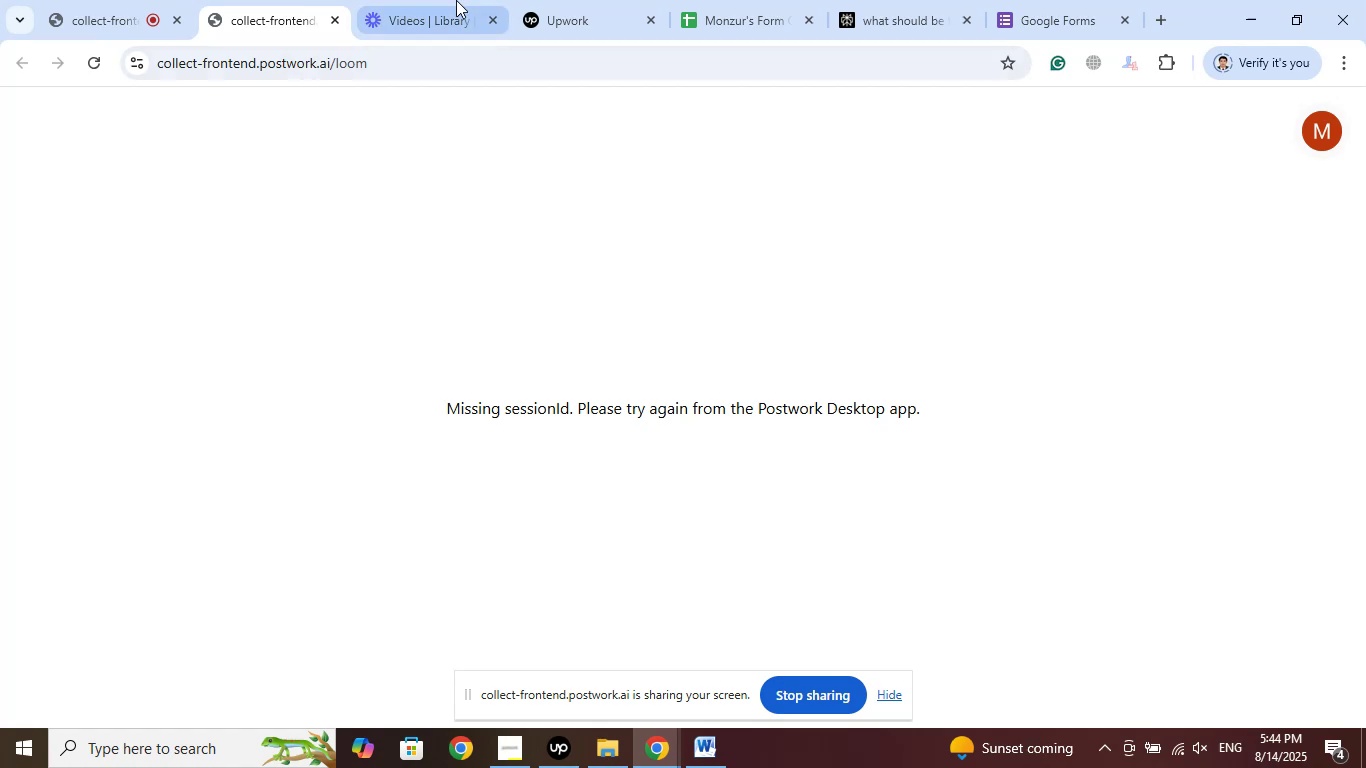 
left_click([456, 0])
 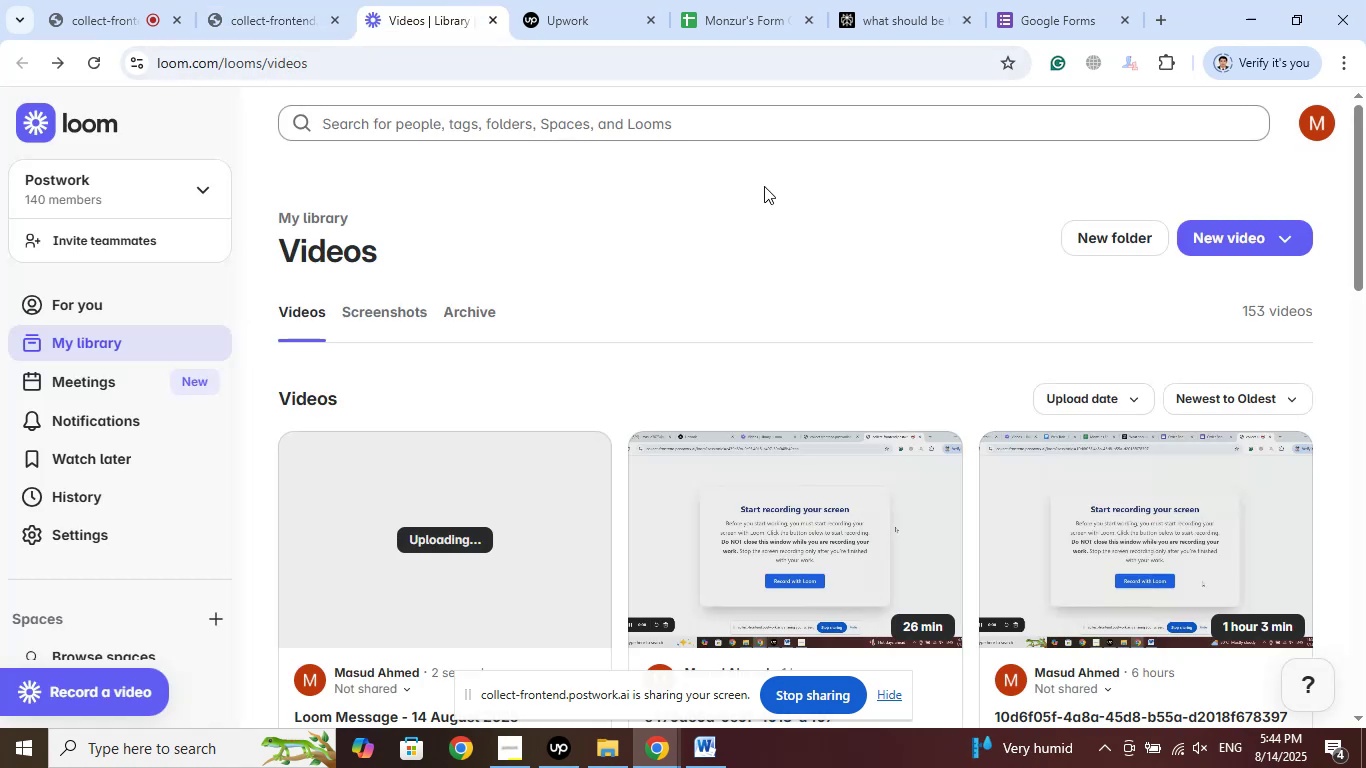 
left_click([764, 186])
 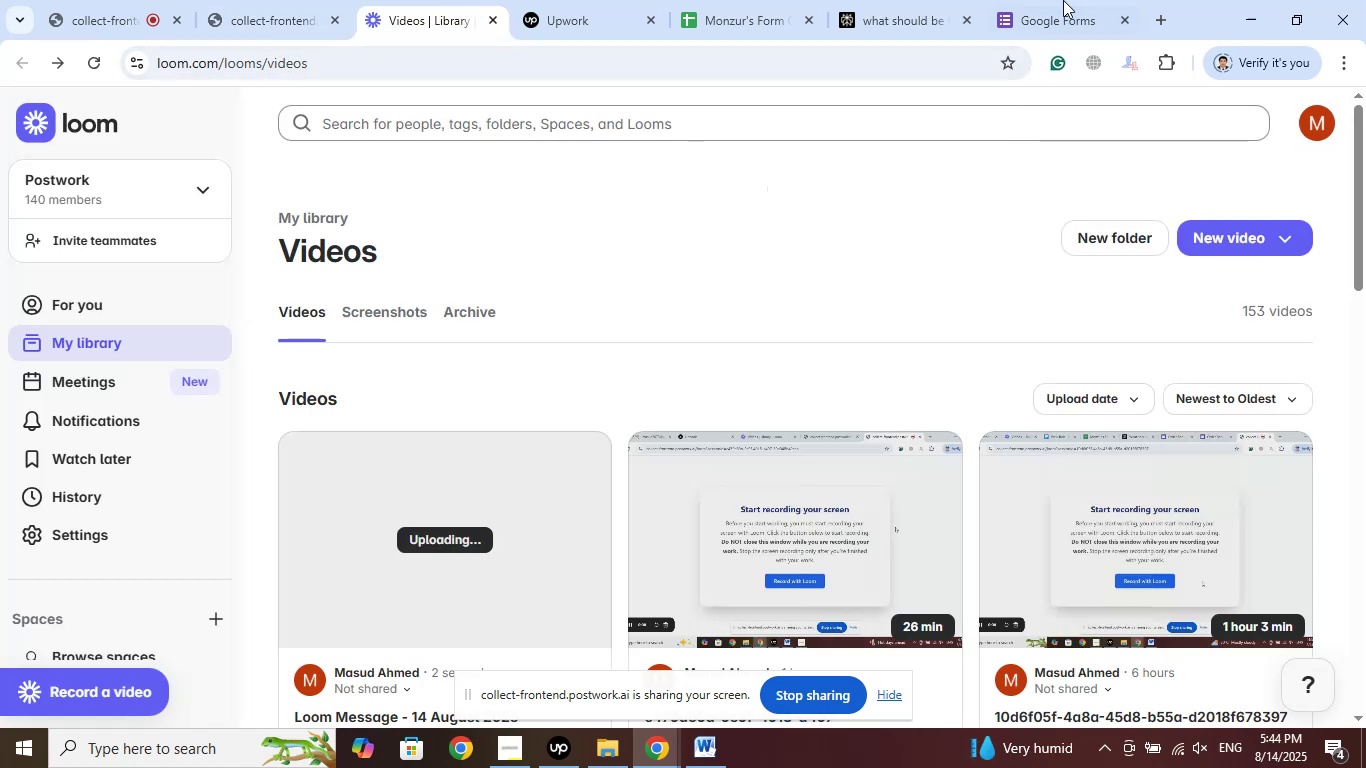 
left_click([1065, 0])
 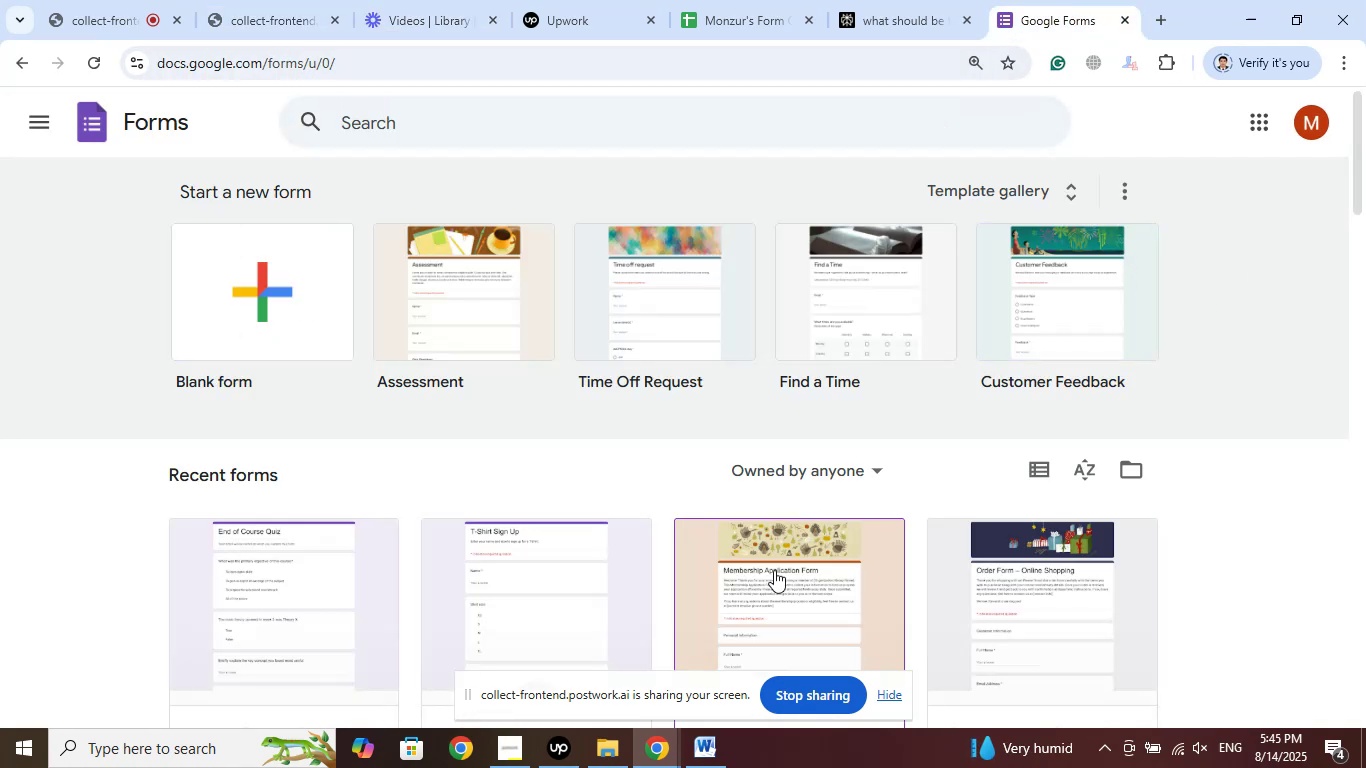 
mouse_move([684, 759])
 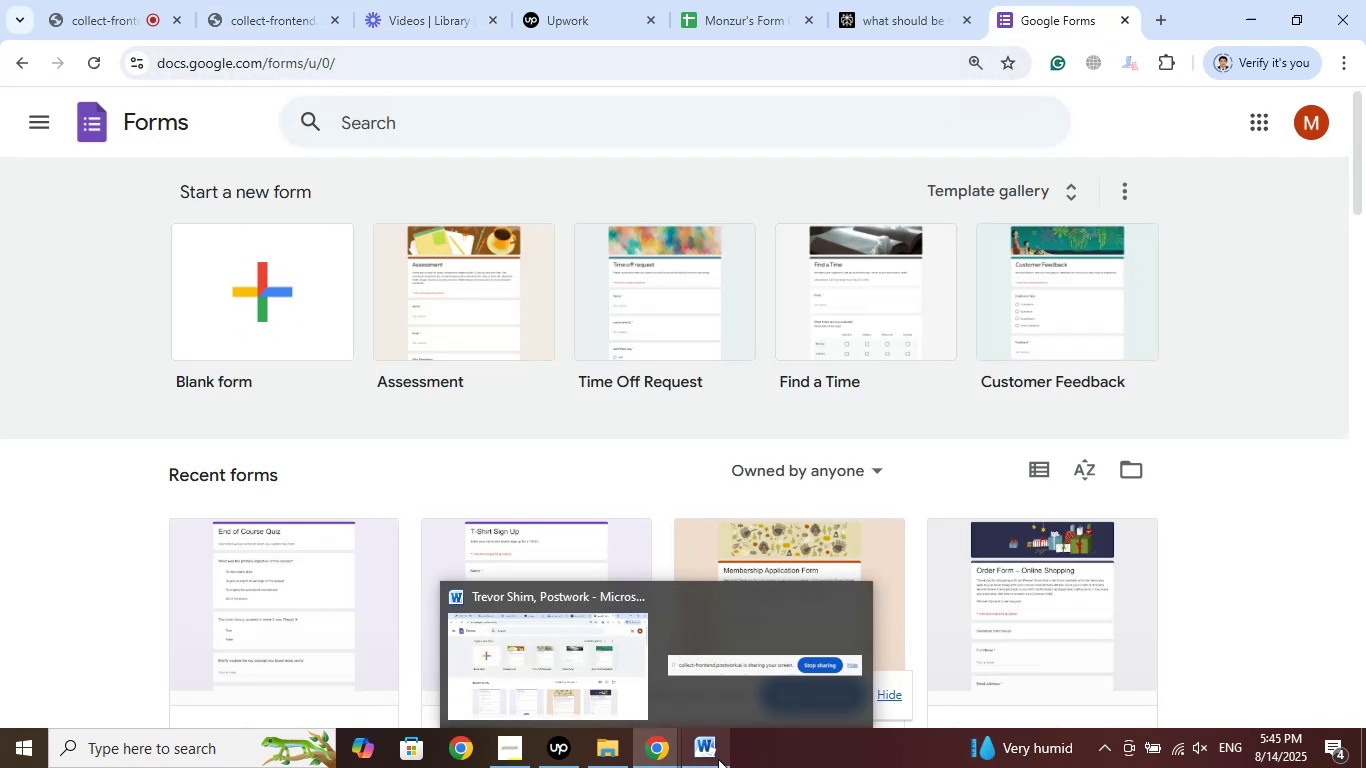 
left_click([718, 759])
 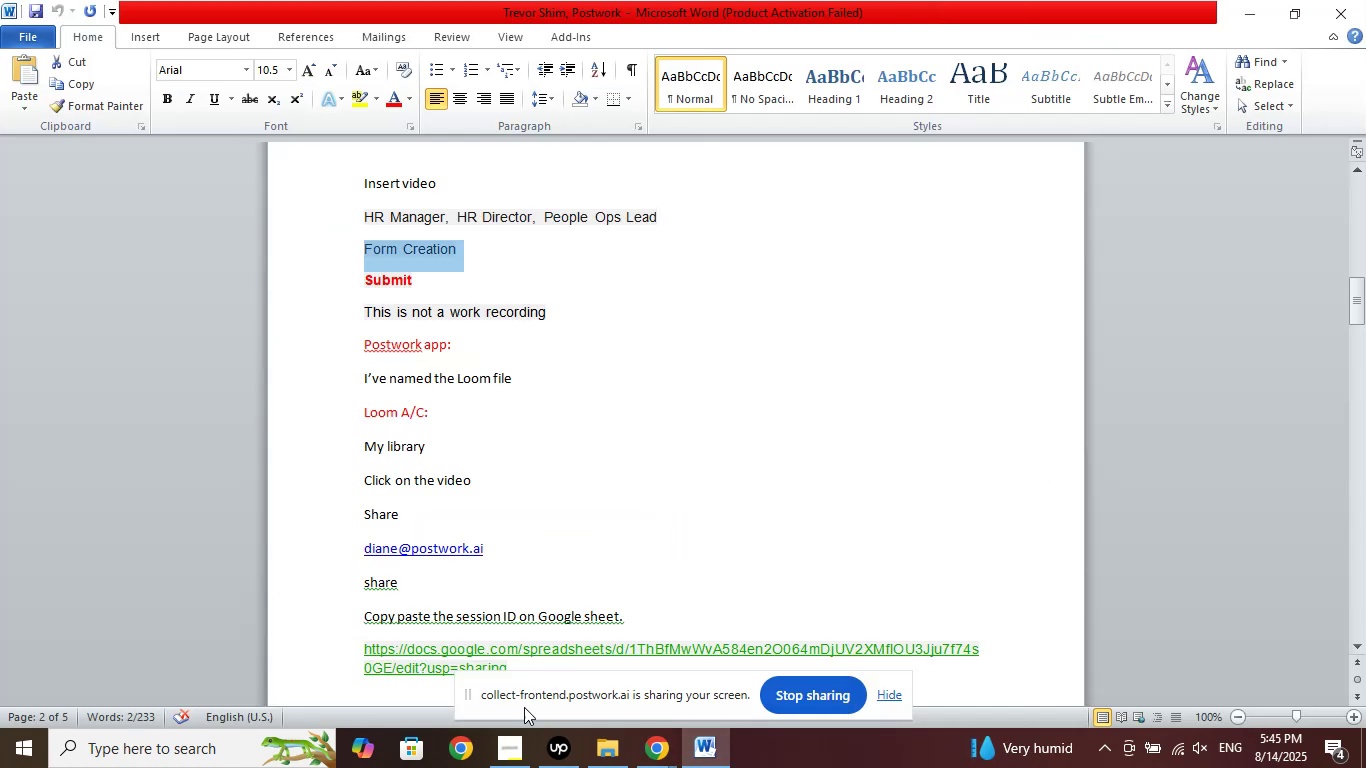 
left_click([507, 751])
 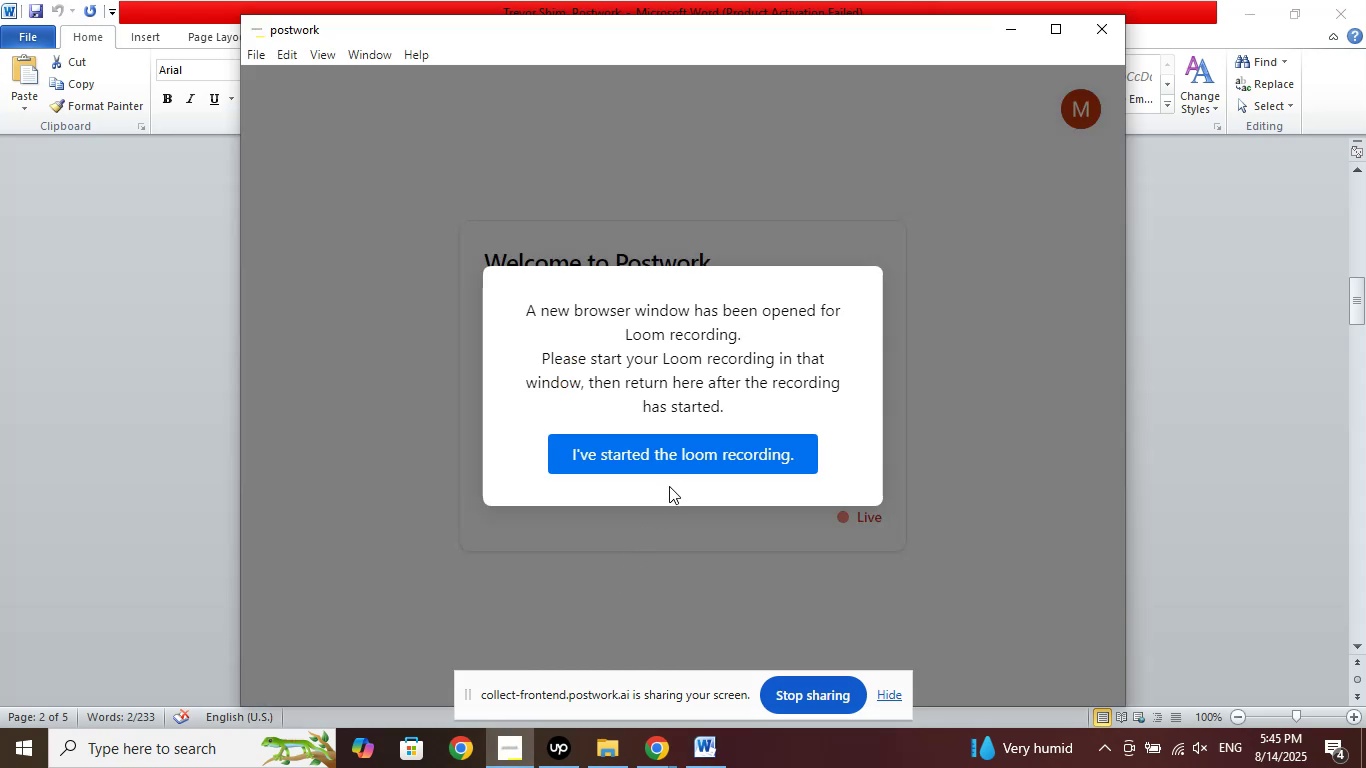 
left_click([672, 458])
 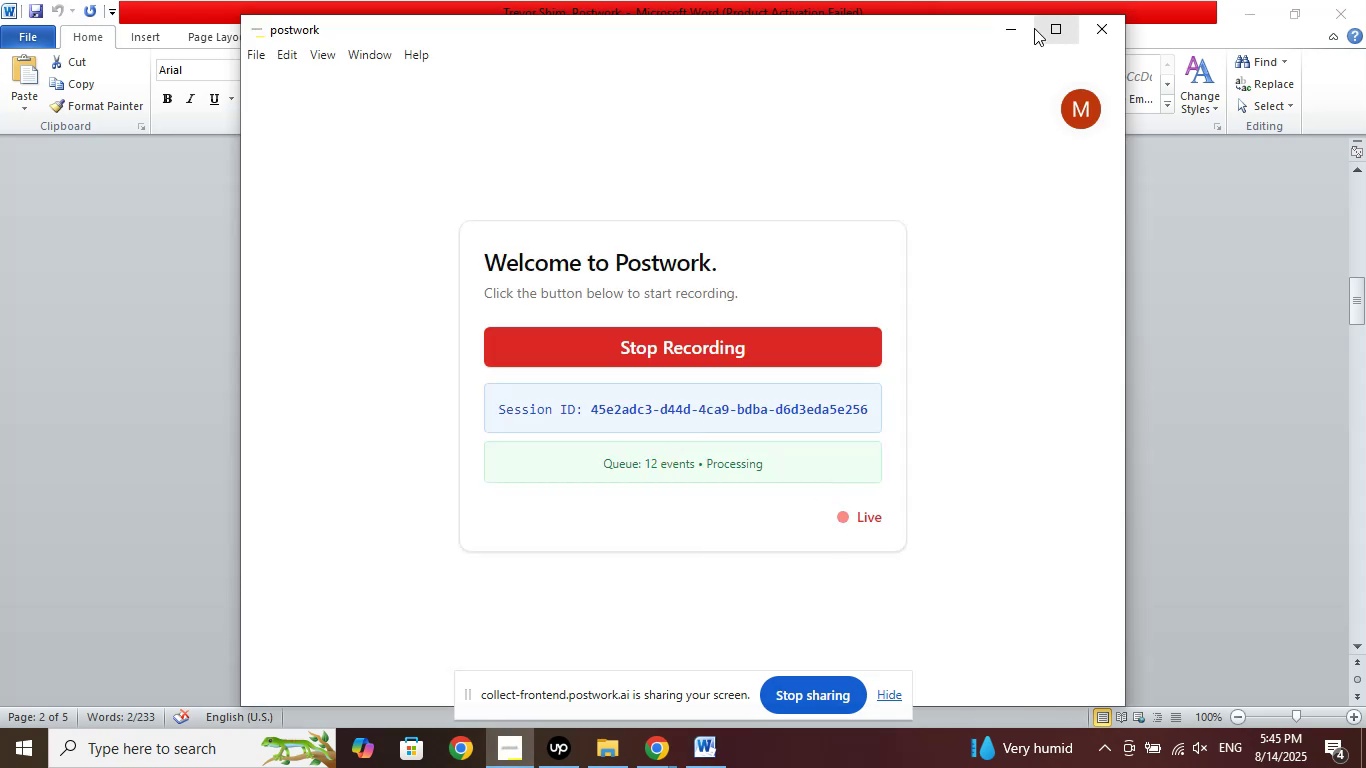 
left_click([1020, 28])
 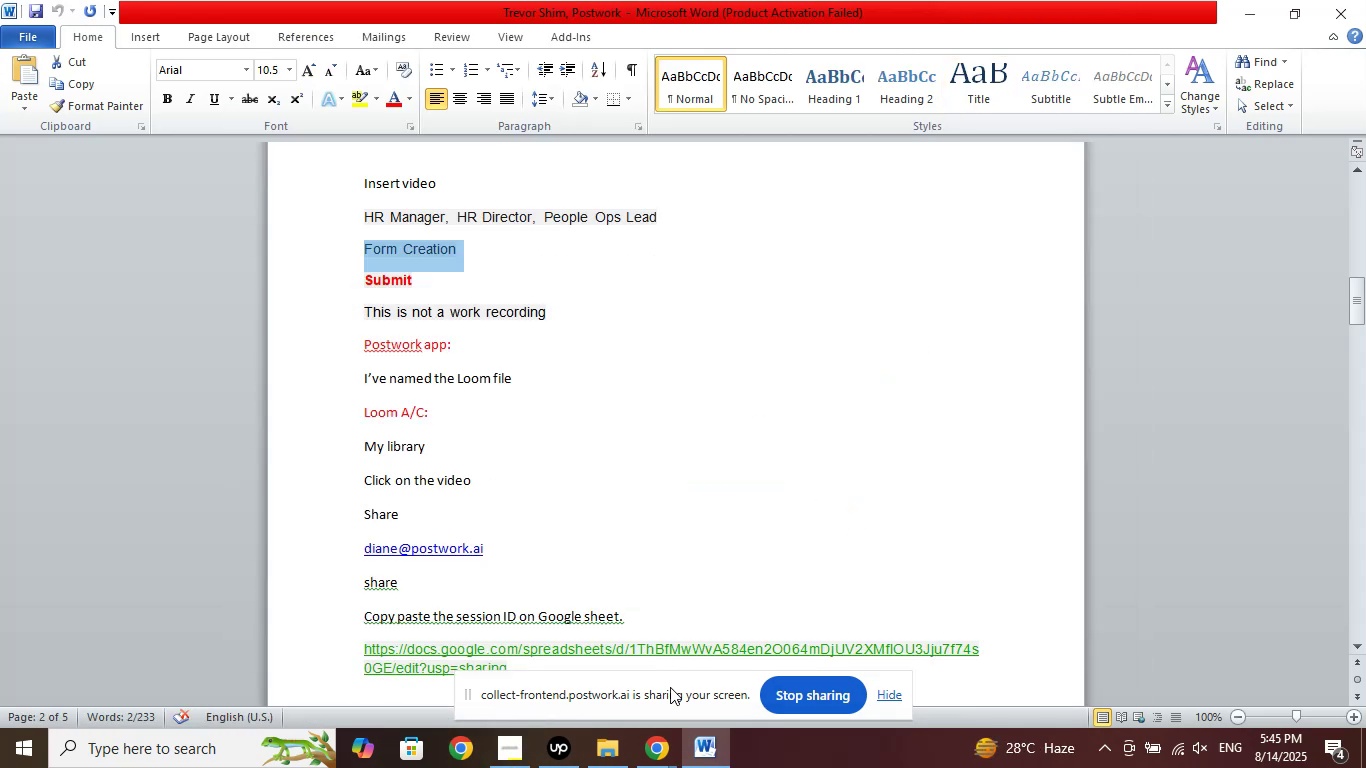 
left_click([648, 754])
 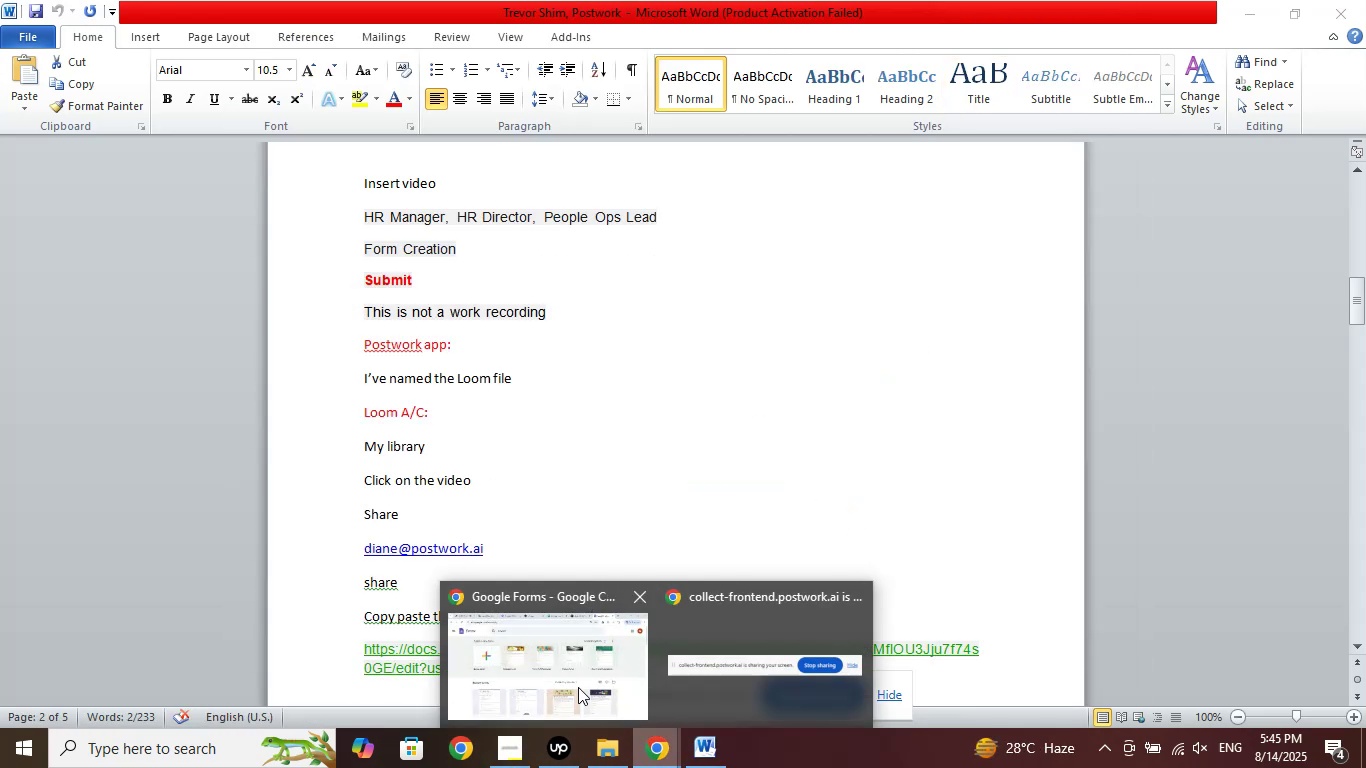 
left_click([577, 686])
 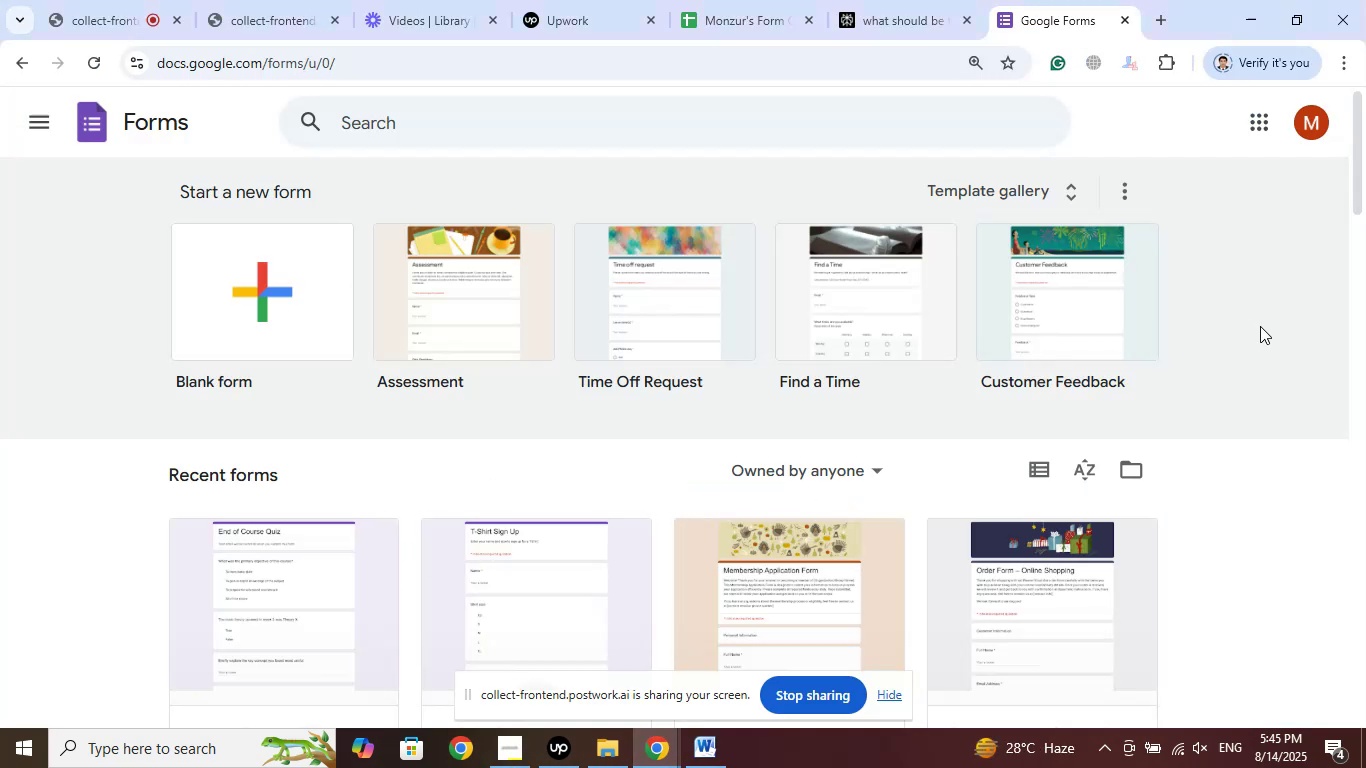 
left_click([1260, 326])
 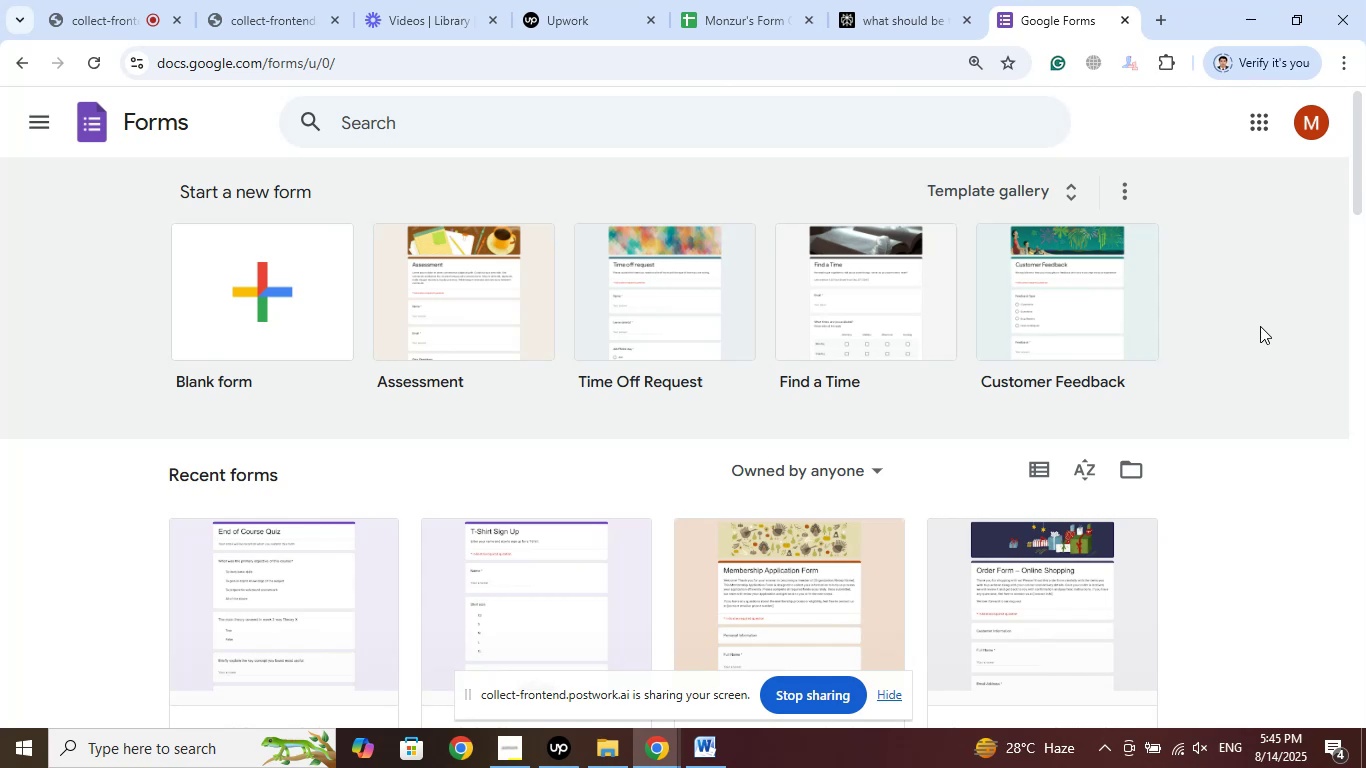 
wait(10.81)
 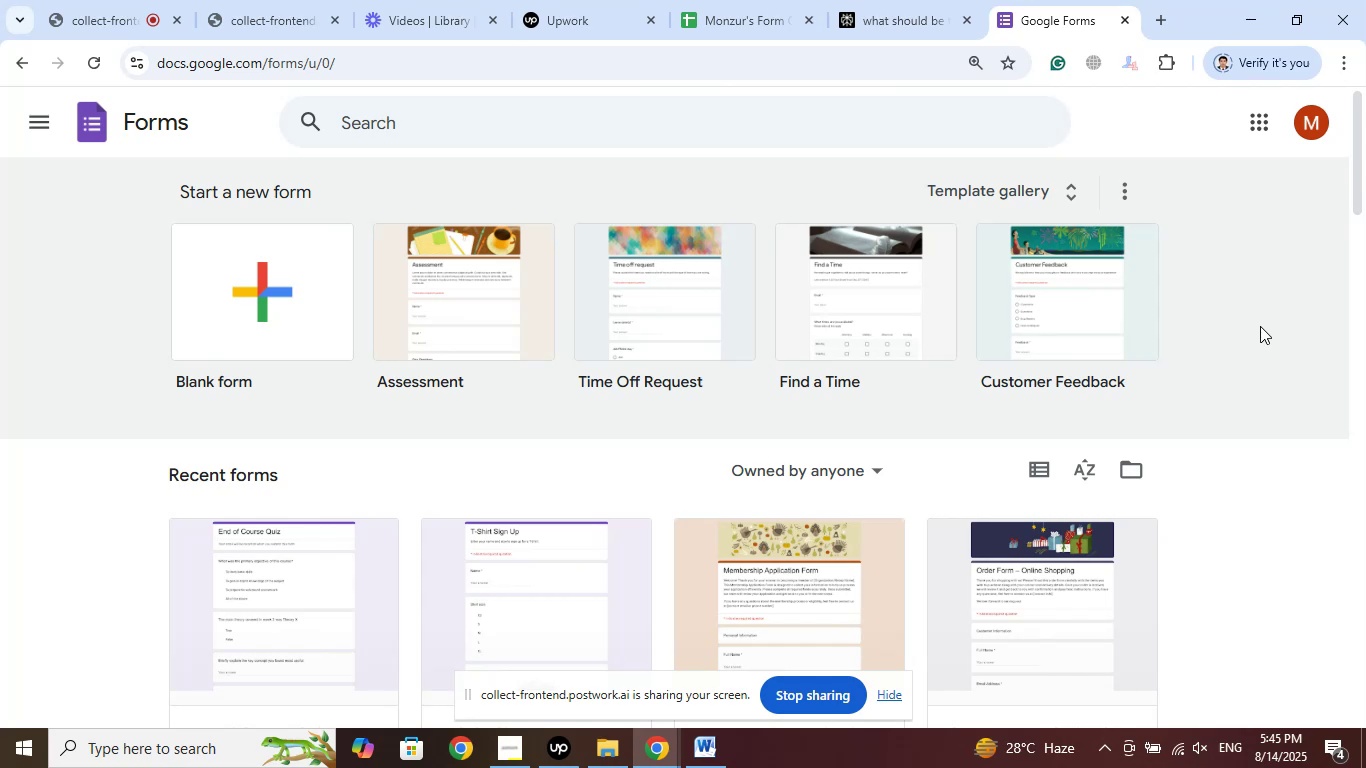 
left_click([131, 0])
 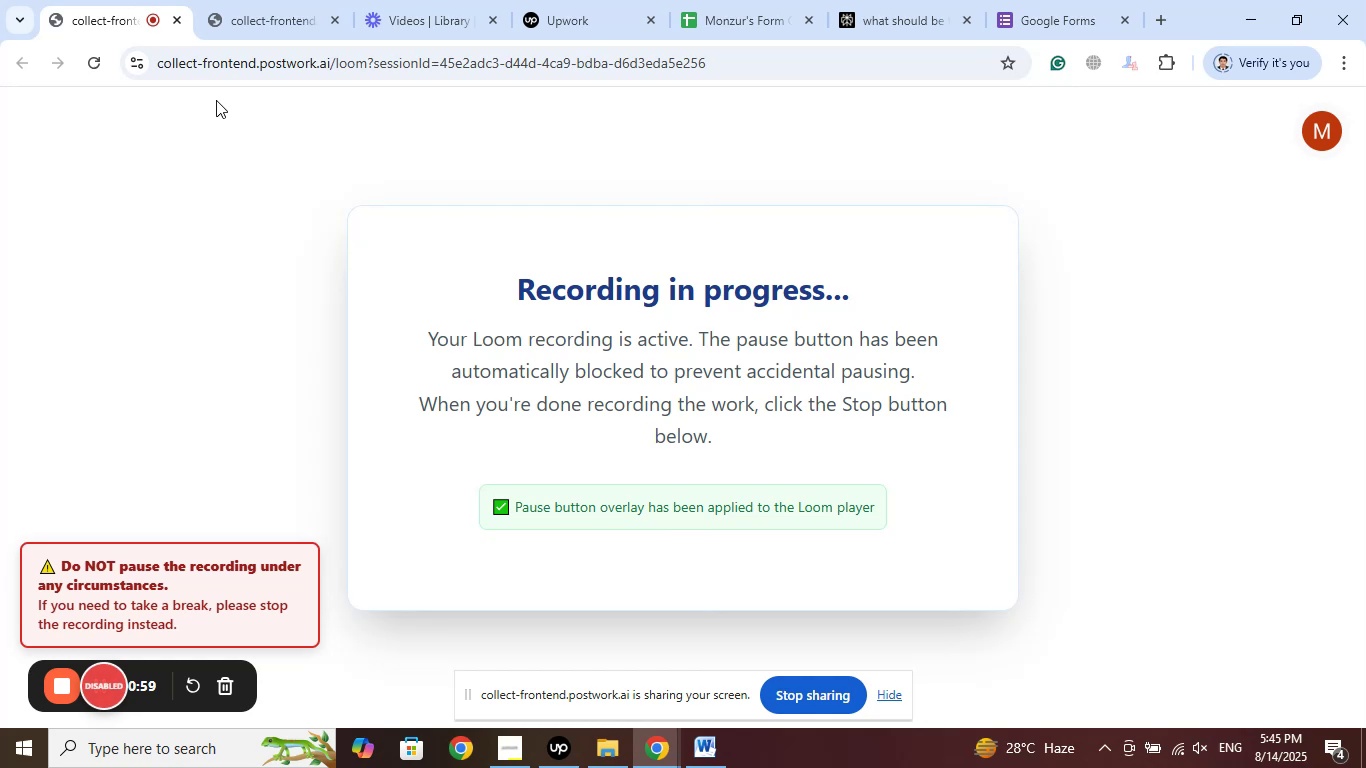 
left_click([272, 0])
 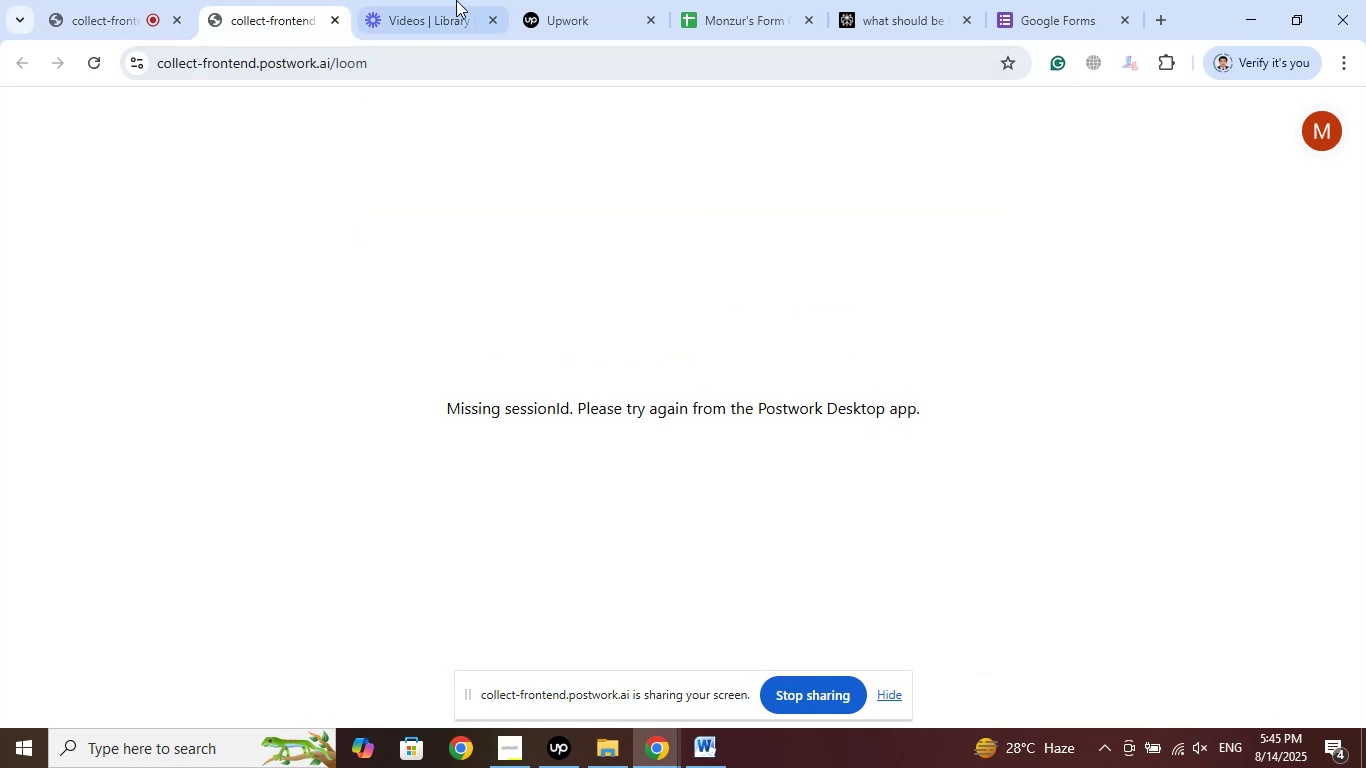 
left_click([454, 0])
 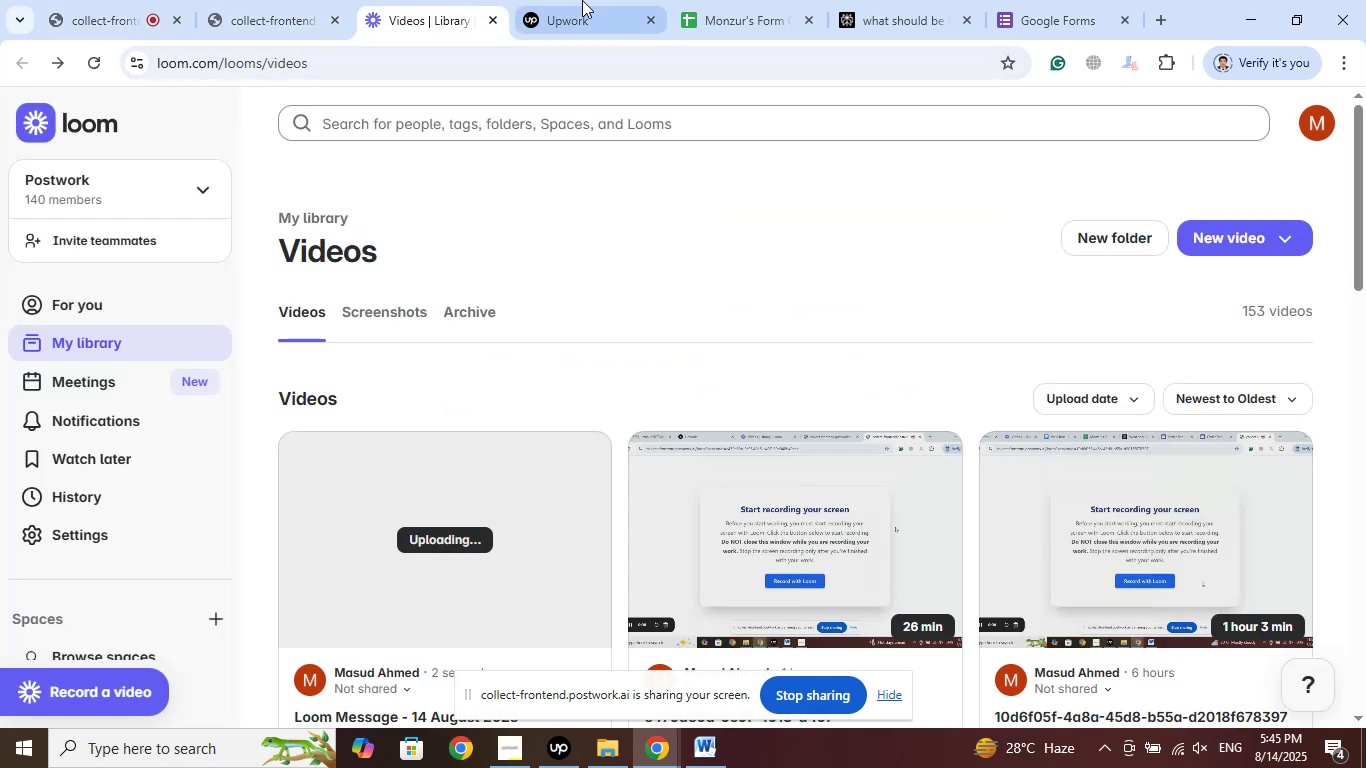 
left_click([582, 0])
 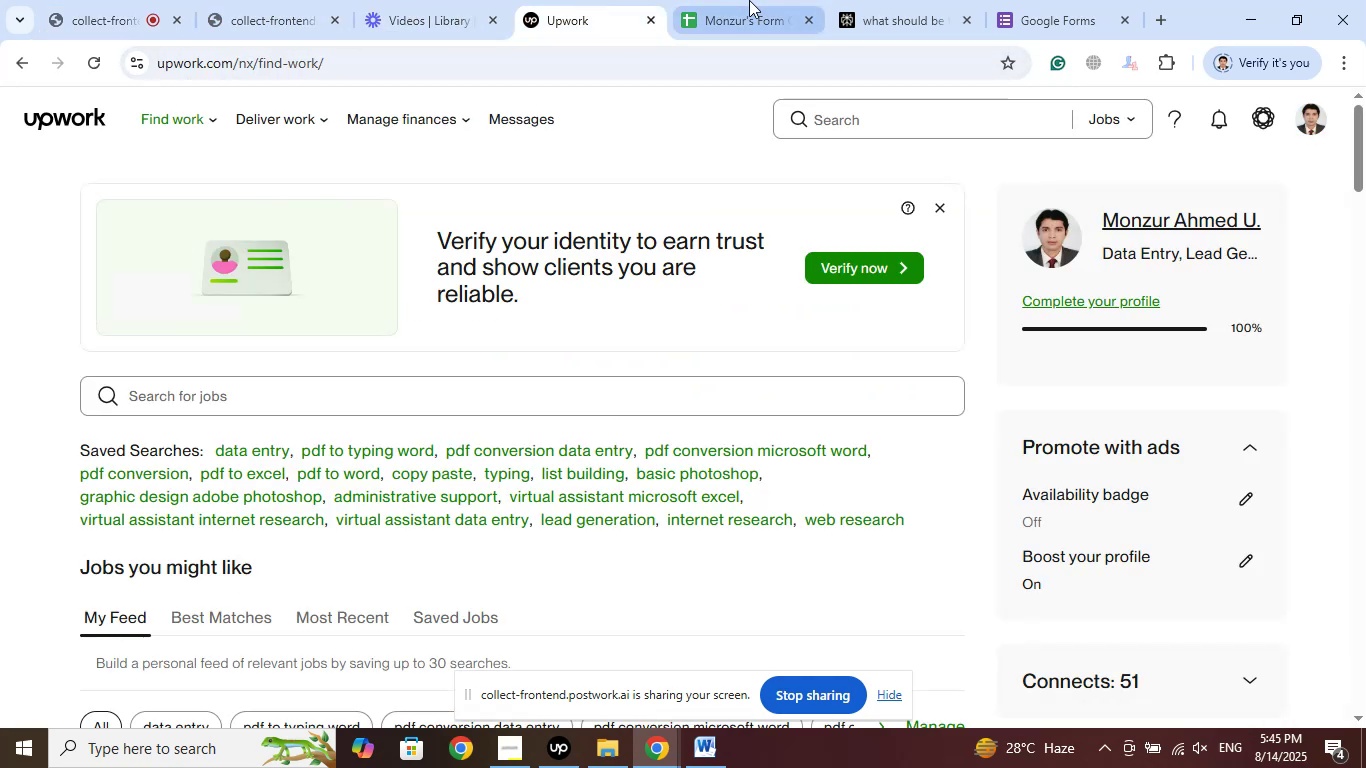 
left_click([749, 0])
 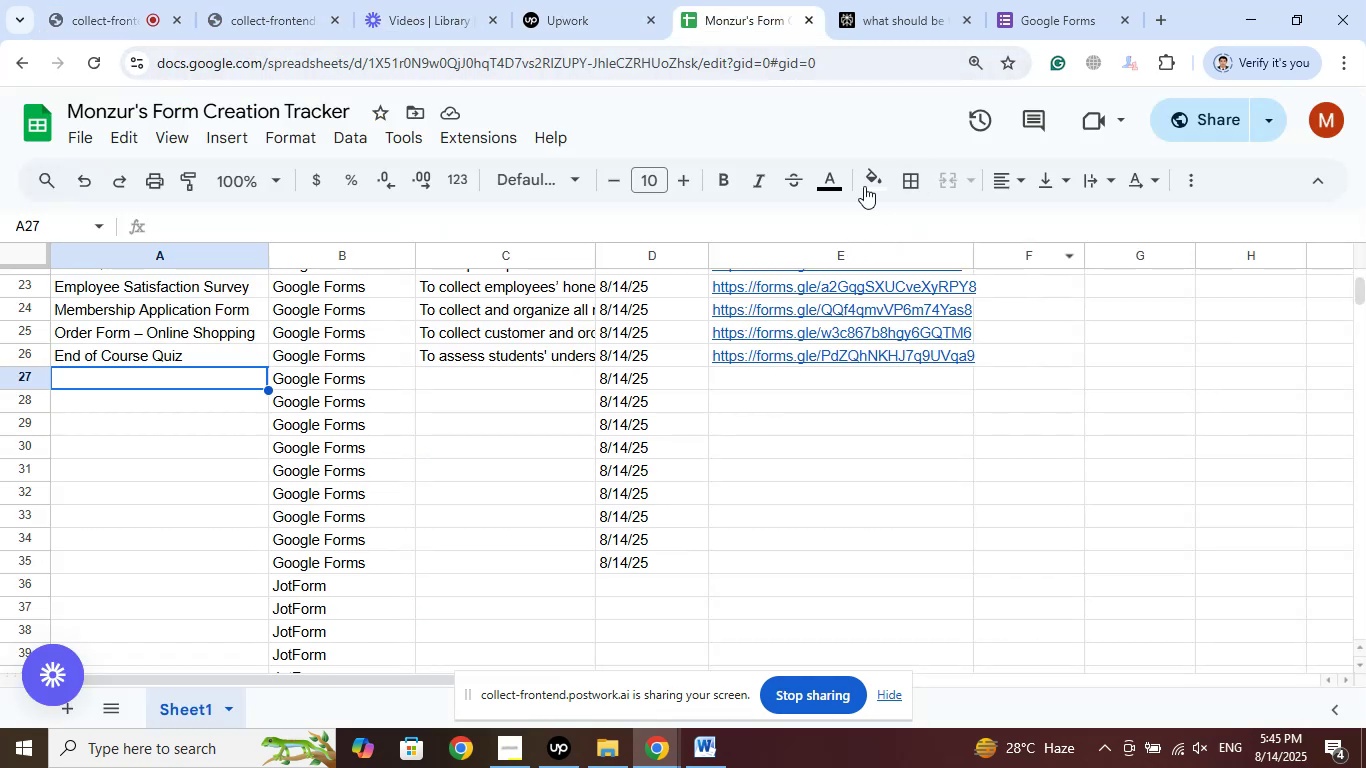 
left_click([927, 0])
 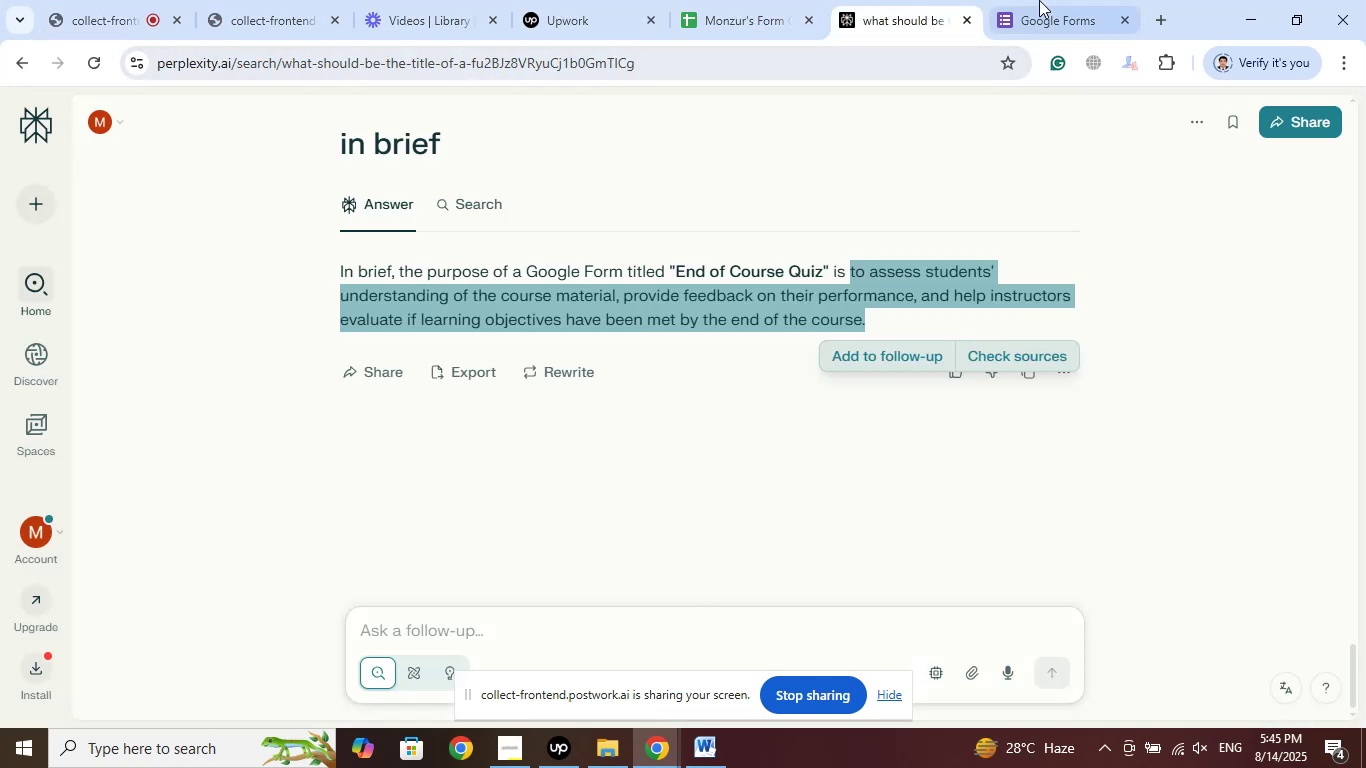 
left_click([1039, 0])
 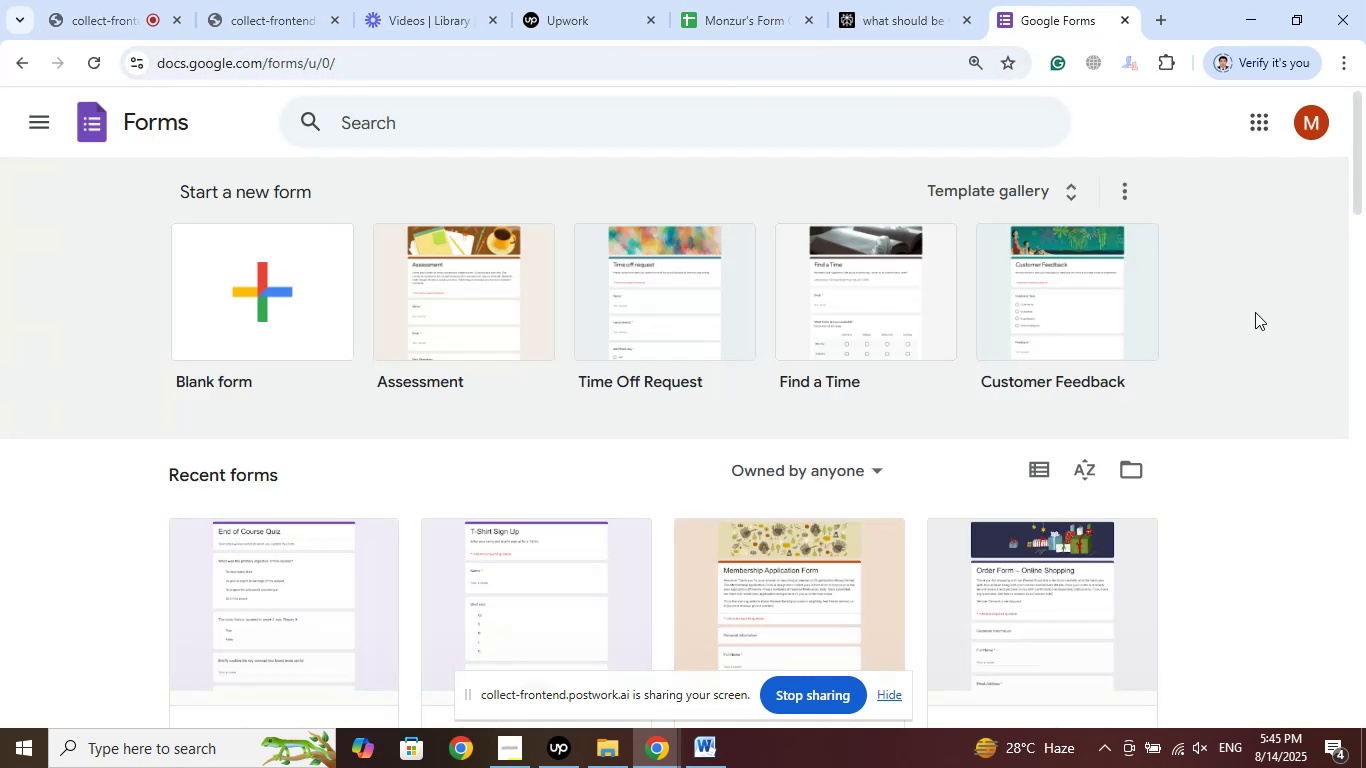 
scroll: coordinate [1259, 318], scroll_direction: up, amount: 2.0
 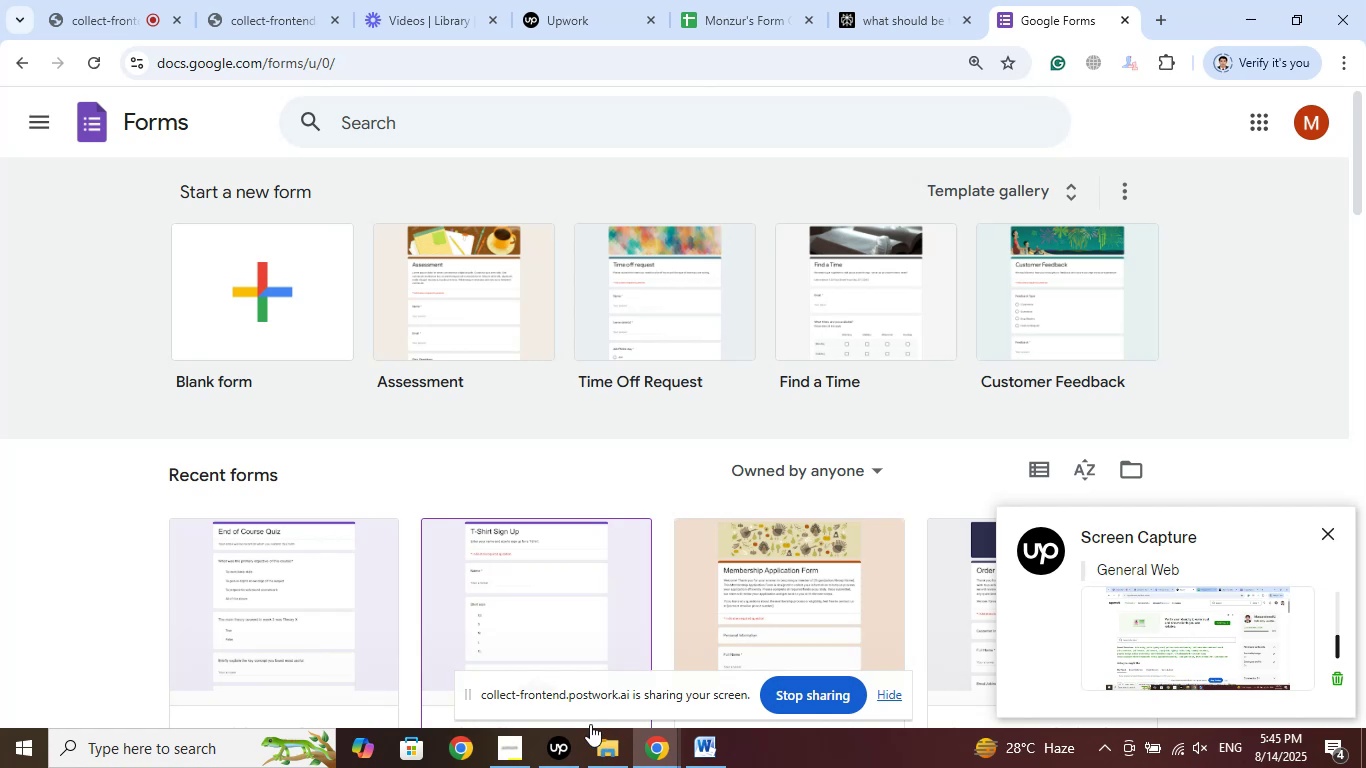 
left_click([563, 752])
 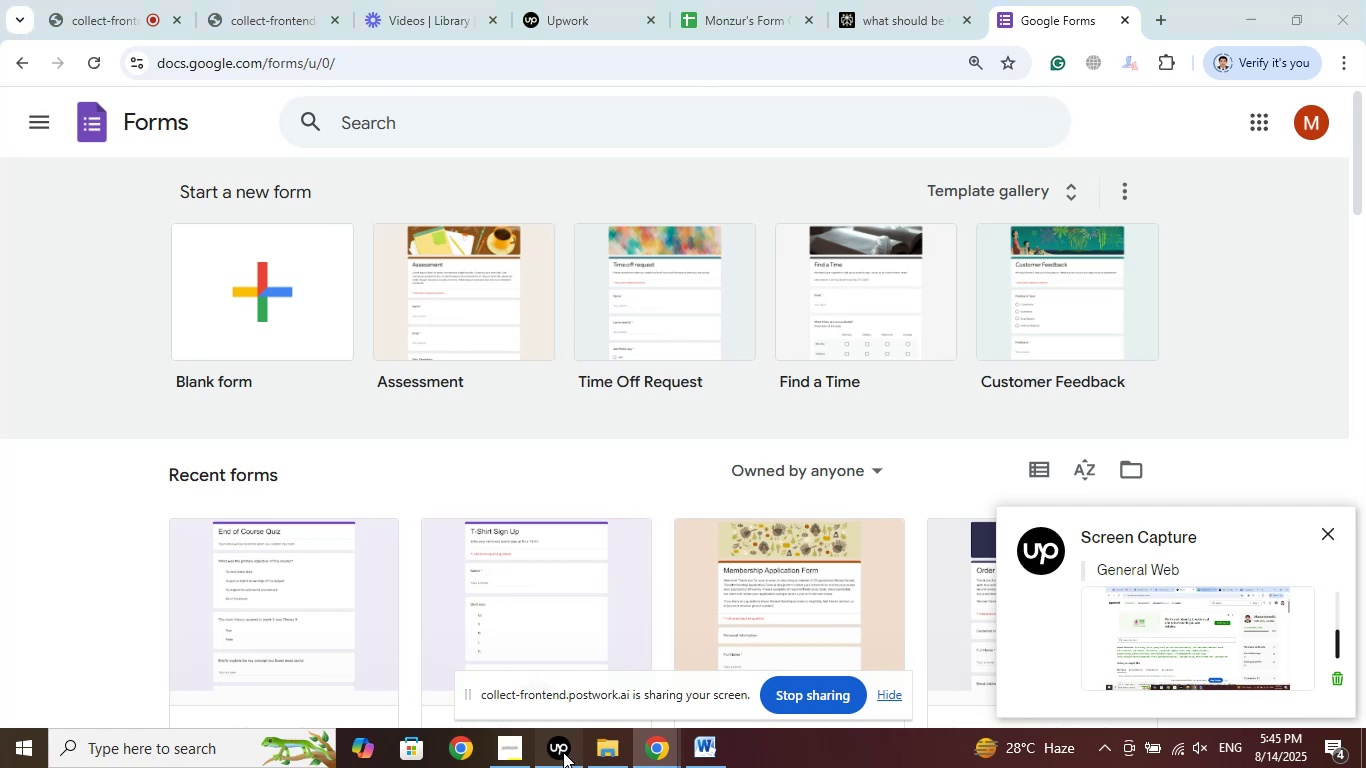 
mouse_move([562, 731])
 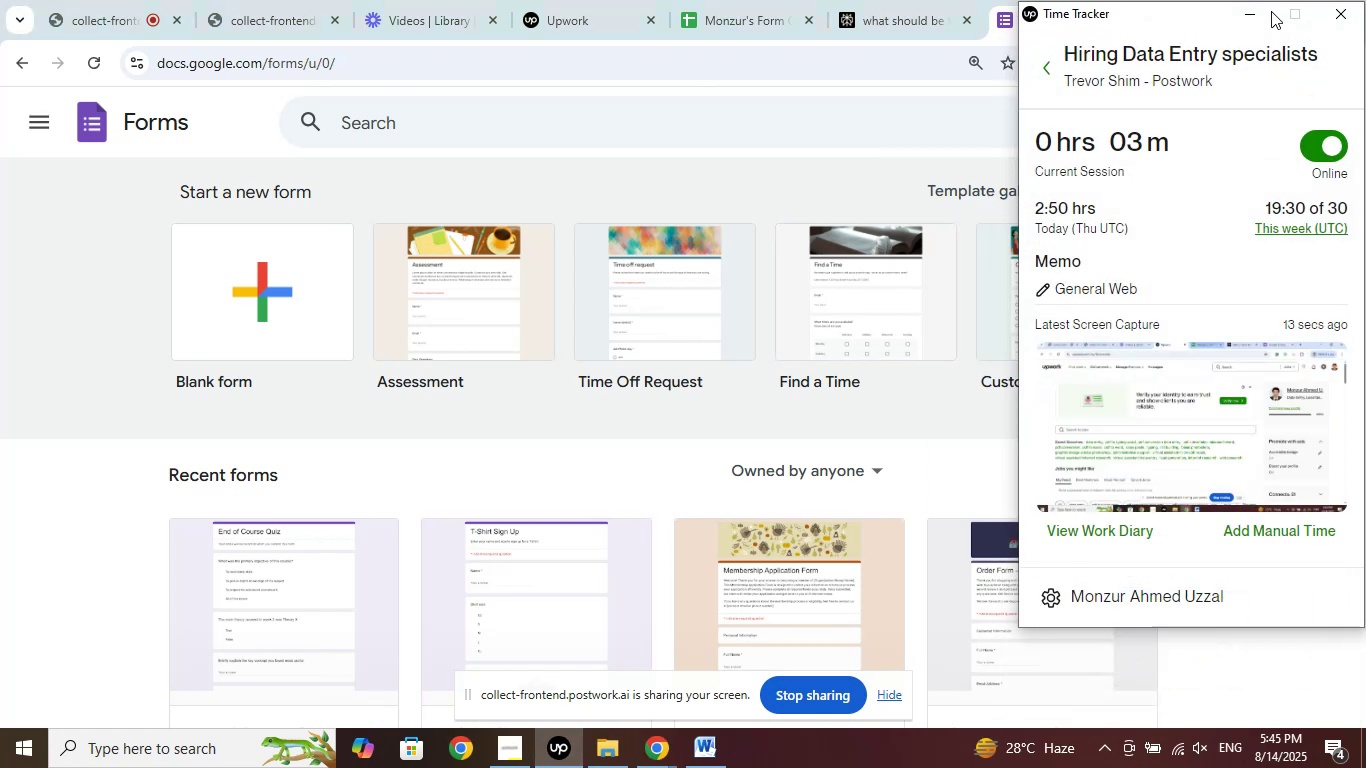 
left_click([1247, 14])
 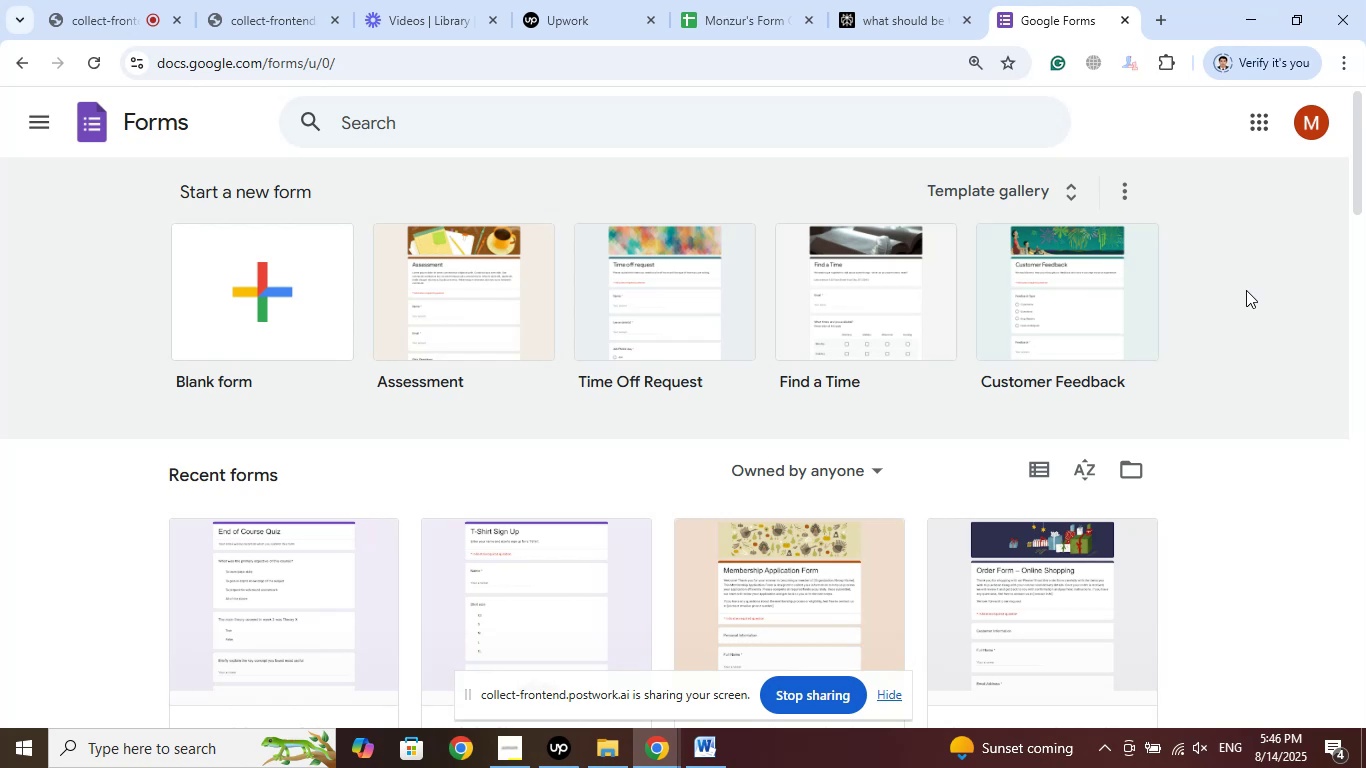 
wait(57.86)
 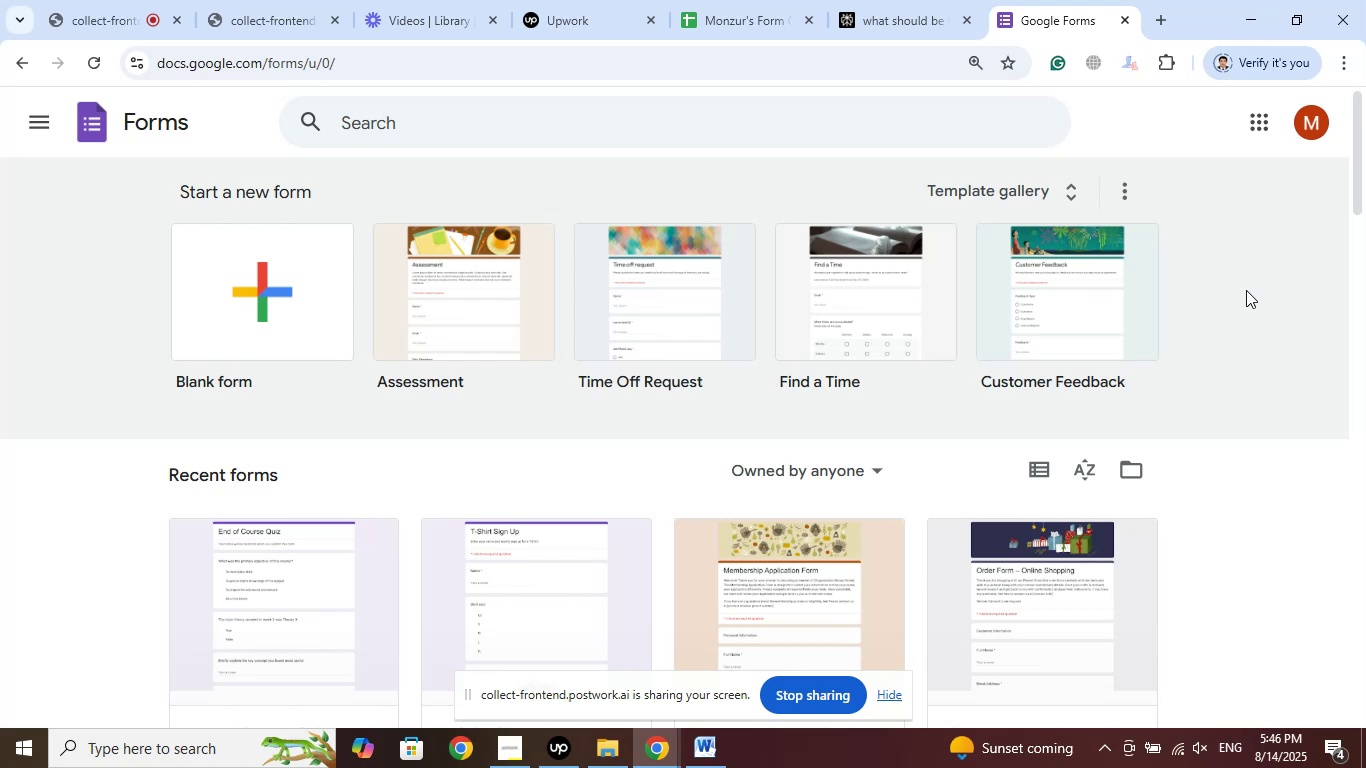 
scroll: coordinate [1250, 382], scroll_direction: down, amount: 4.0
 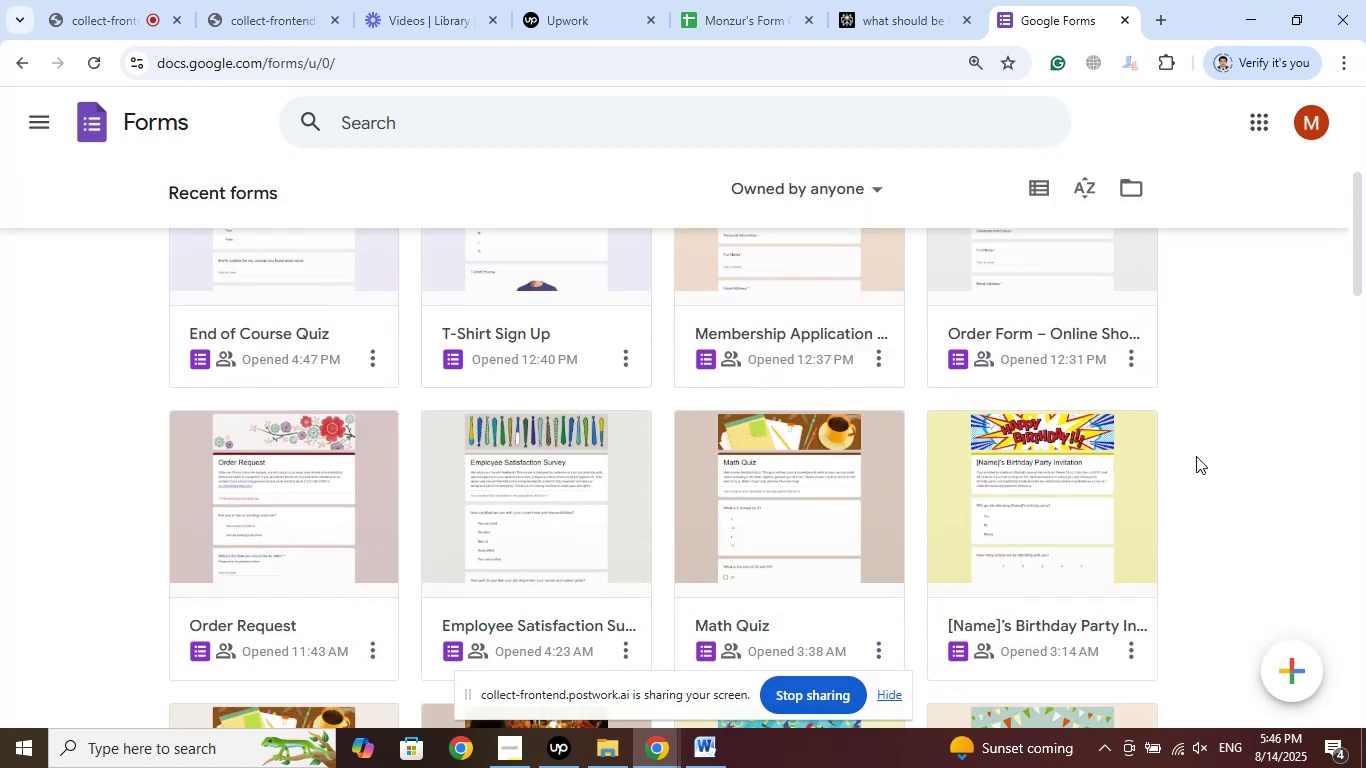 
scroll: coordinate [1201, 425], scroll_direction: up, amount: 10.0
 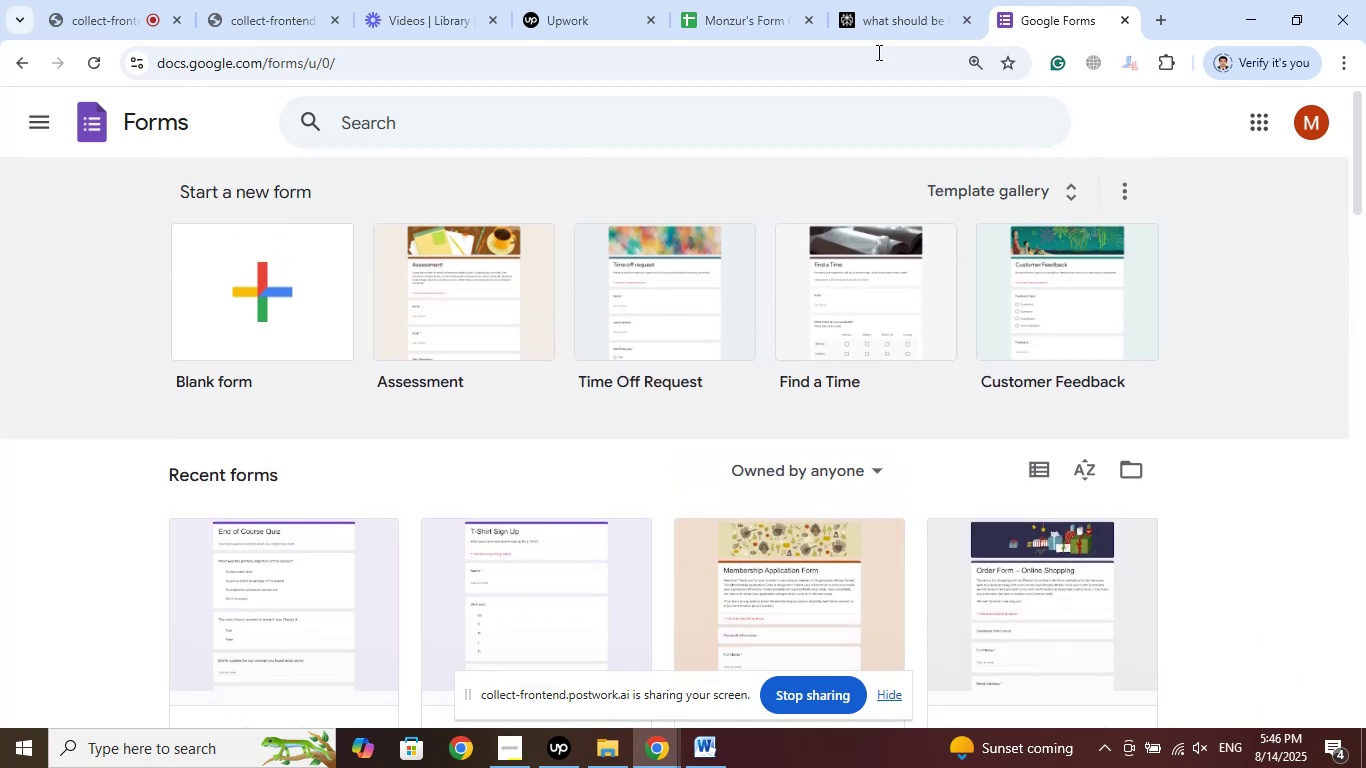 
left_click([897, 0])
 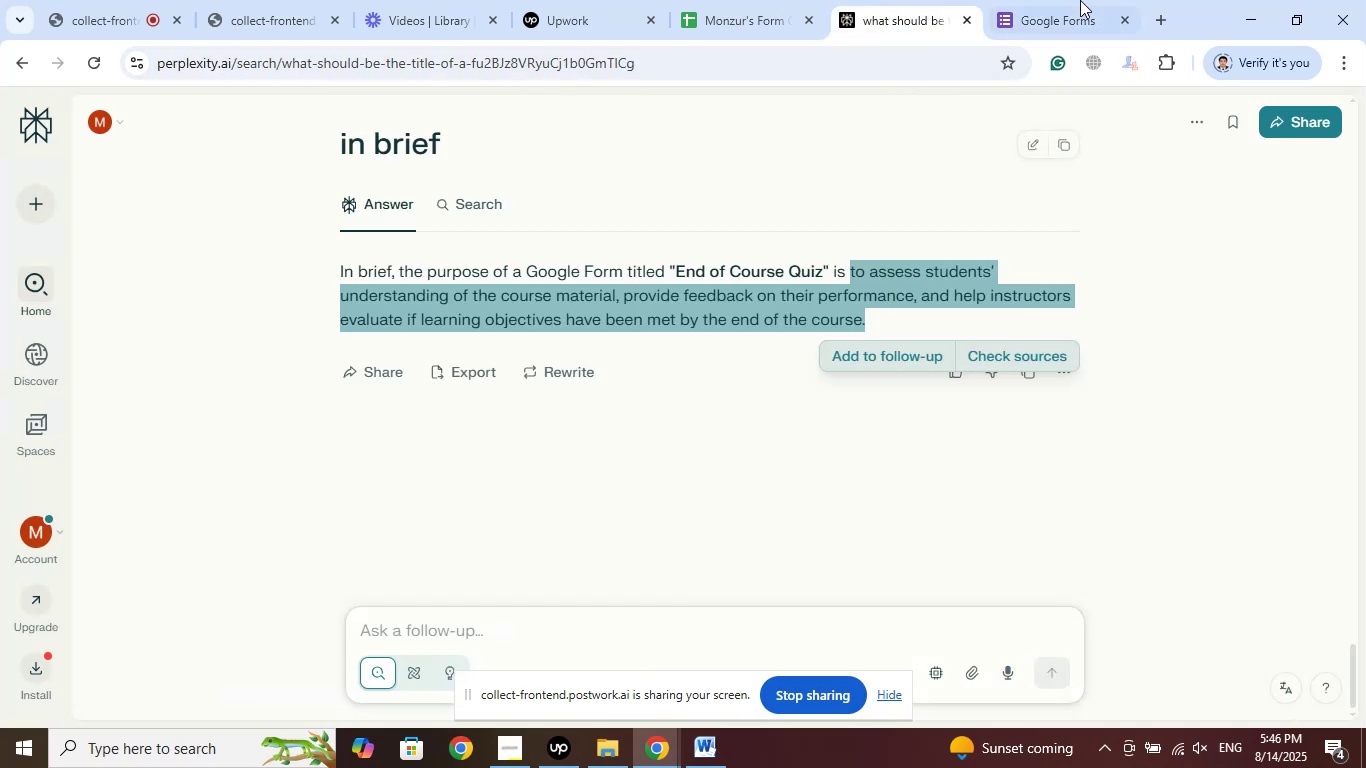 
left_click([1072, 0])
 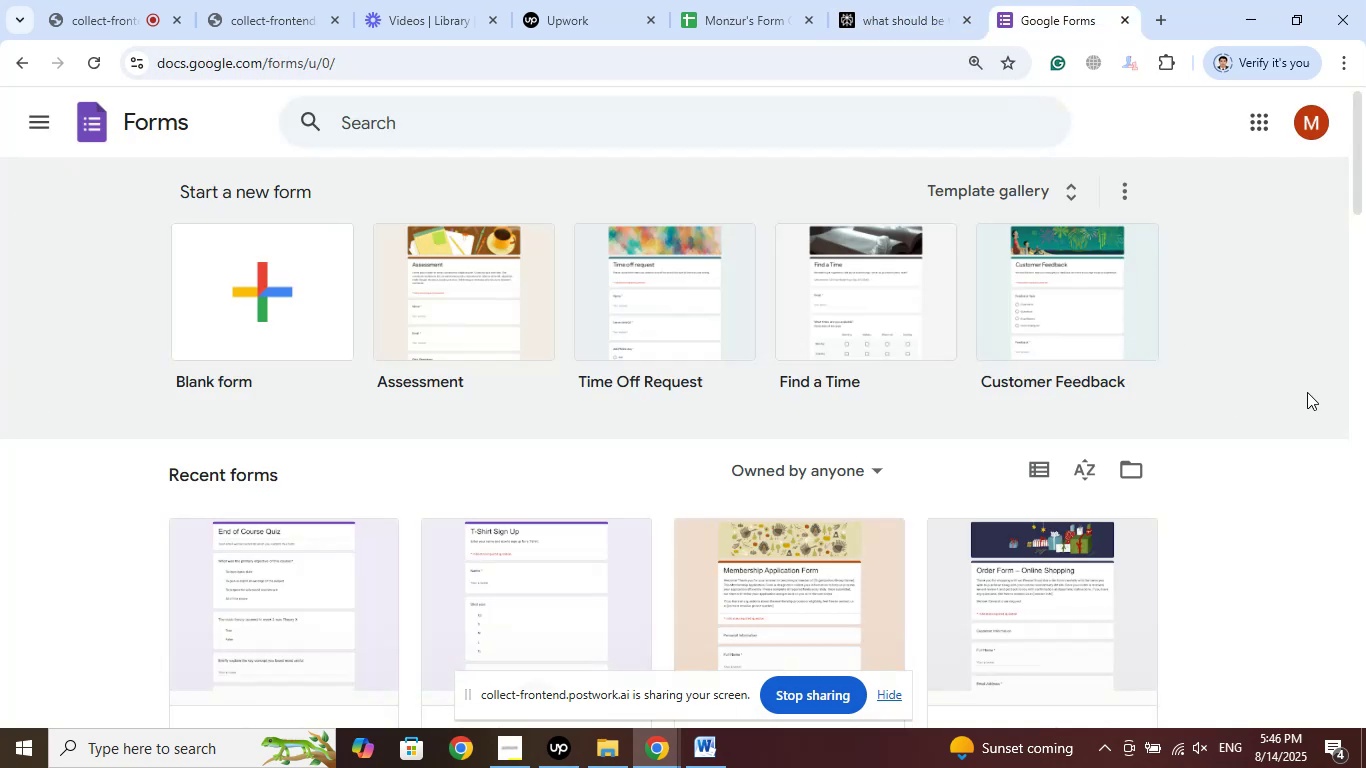 
wait(9.45)
 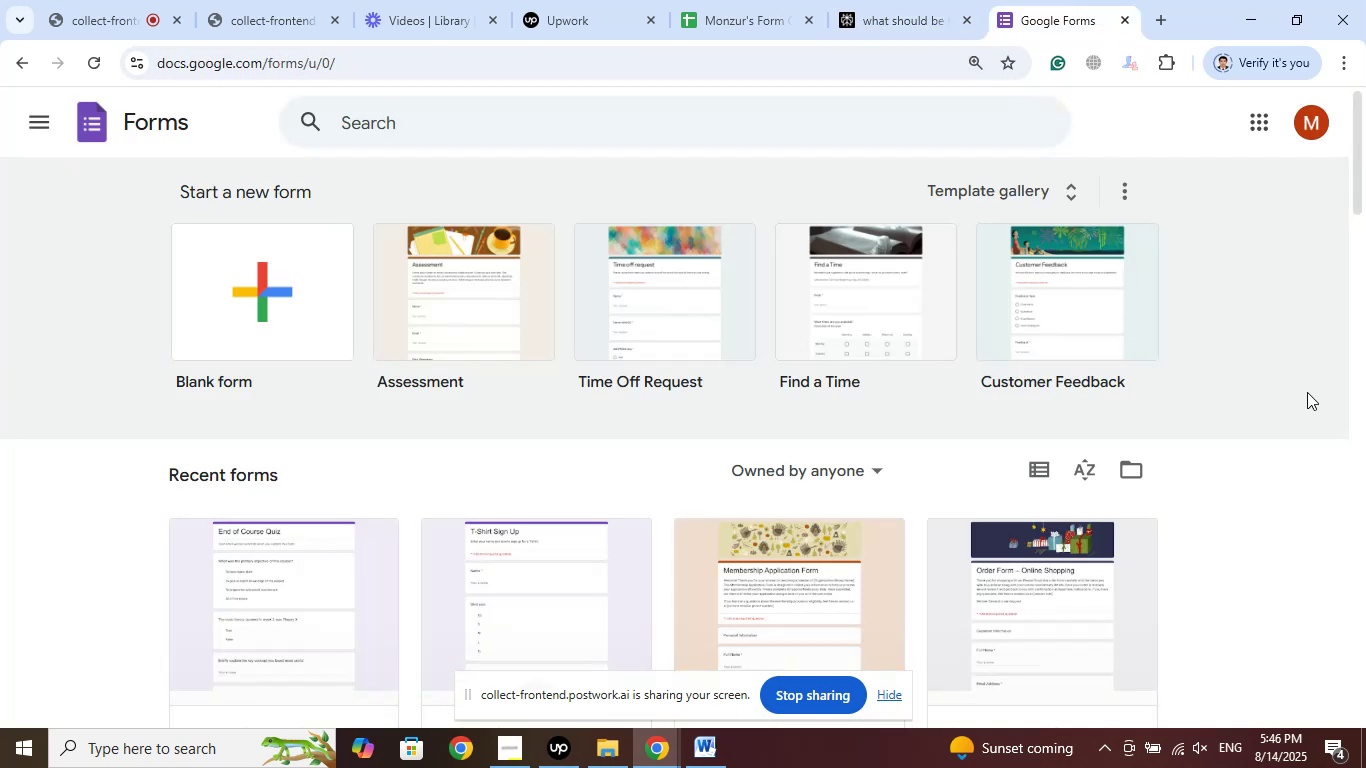 
left_click([445, 0])
 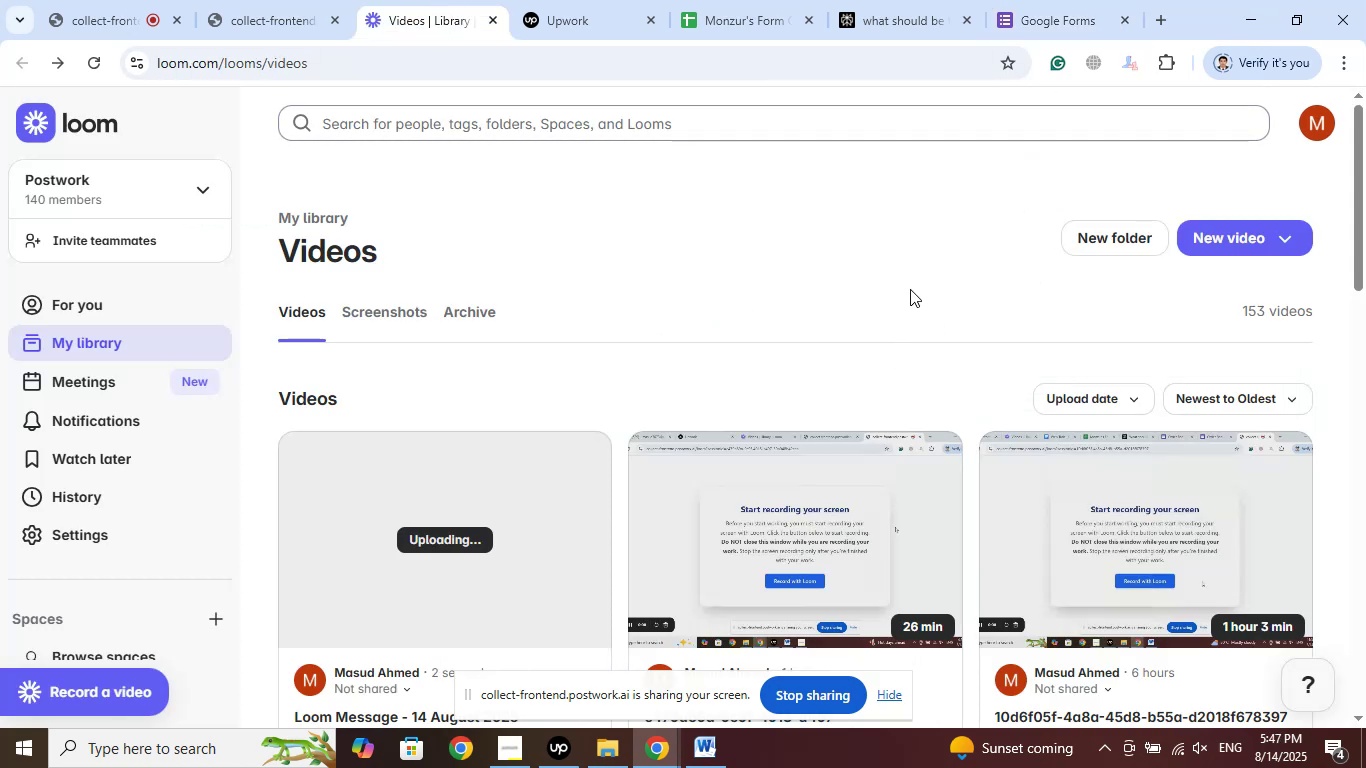 
wait(10.95)
 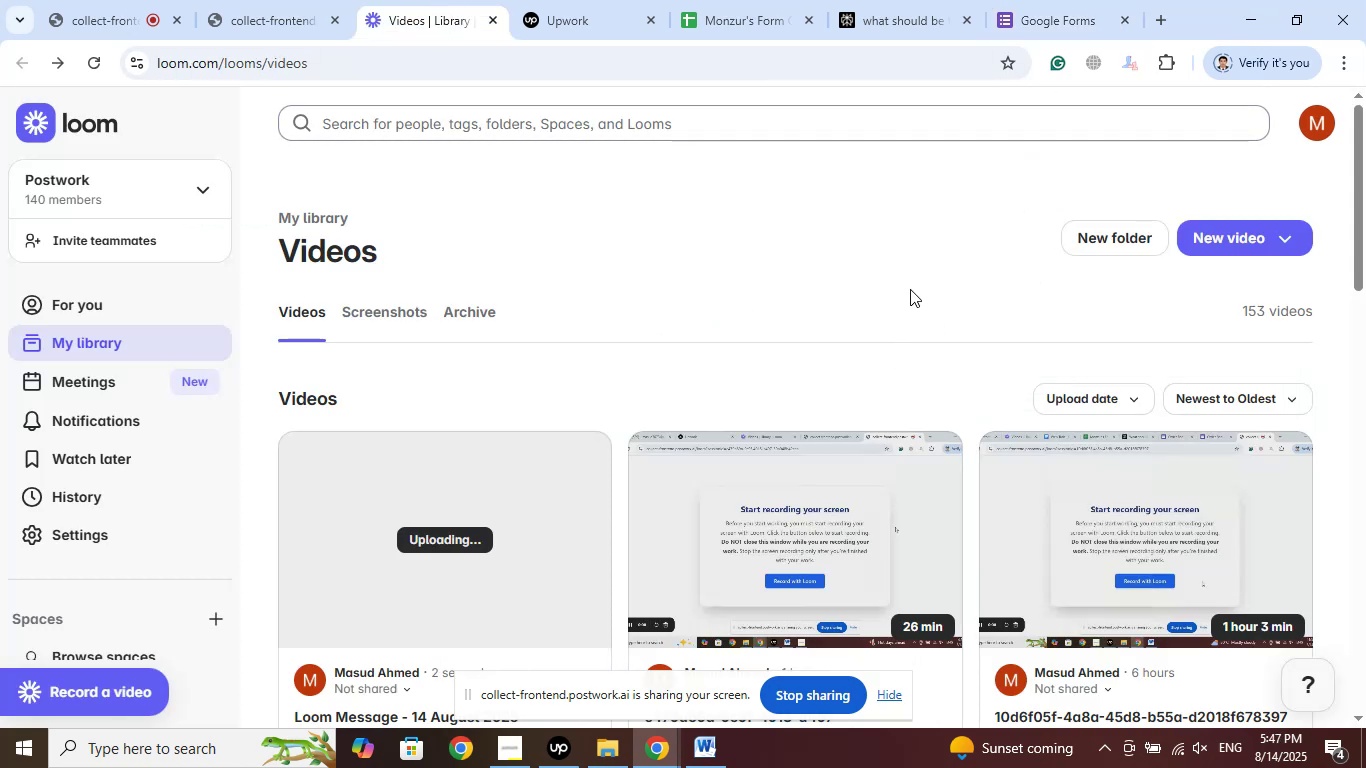 
left_click([758, 0])
 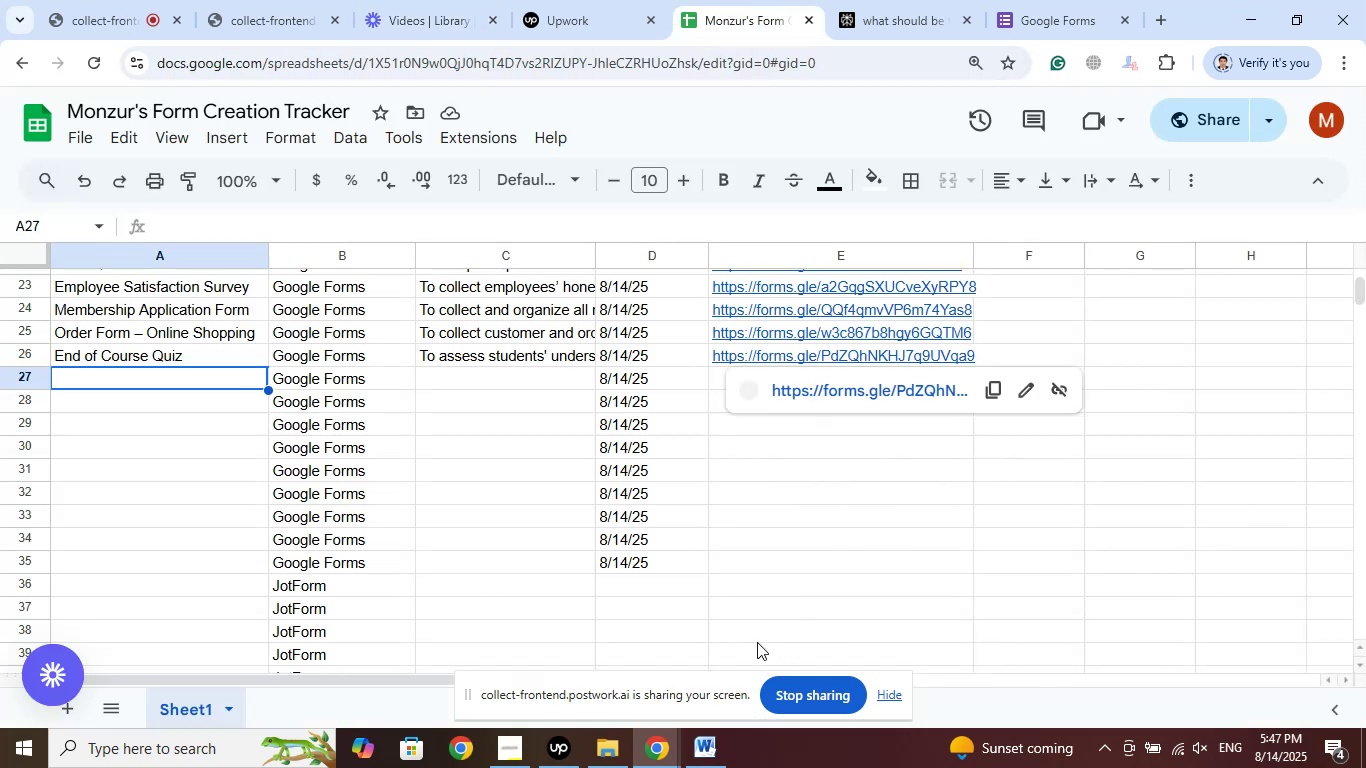 
left_click([695, 753])
 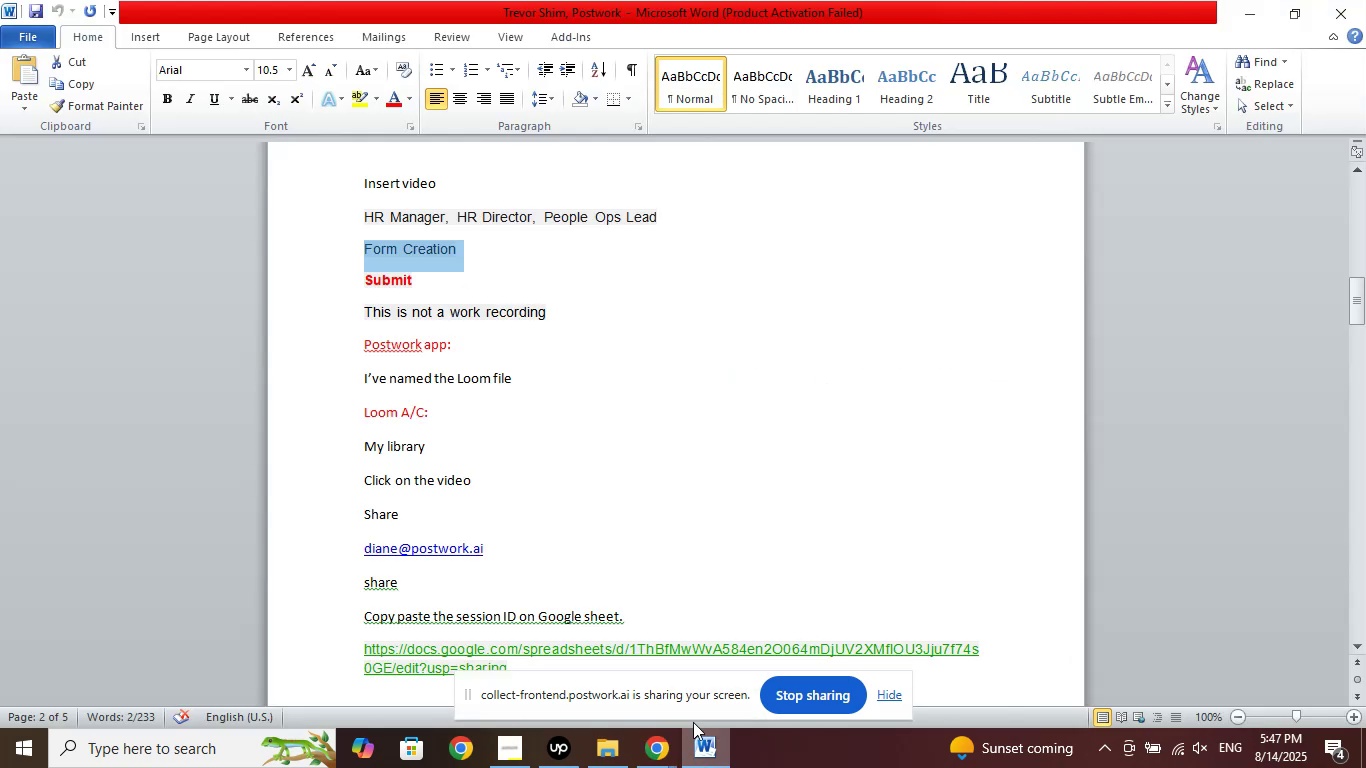 
scroll: coordinate [680, 544], scroll_direction: down, amount: 6.0
 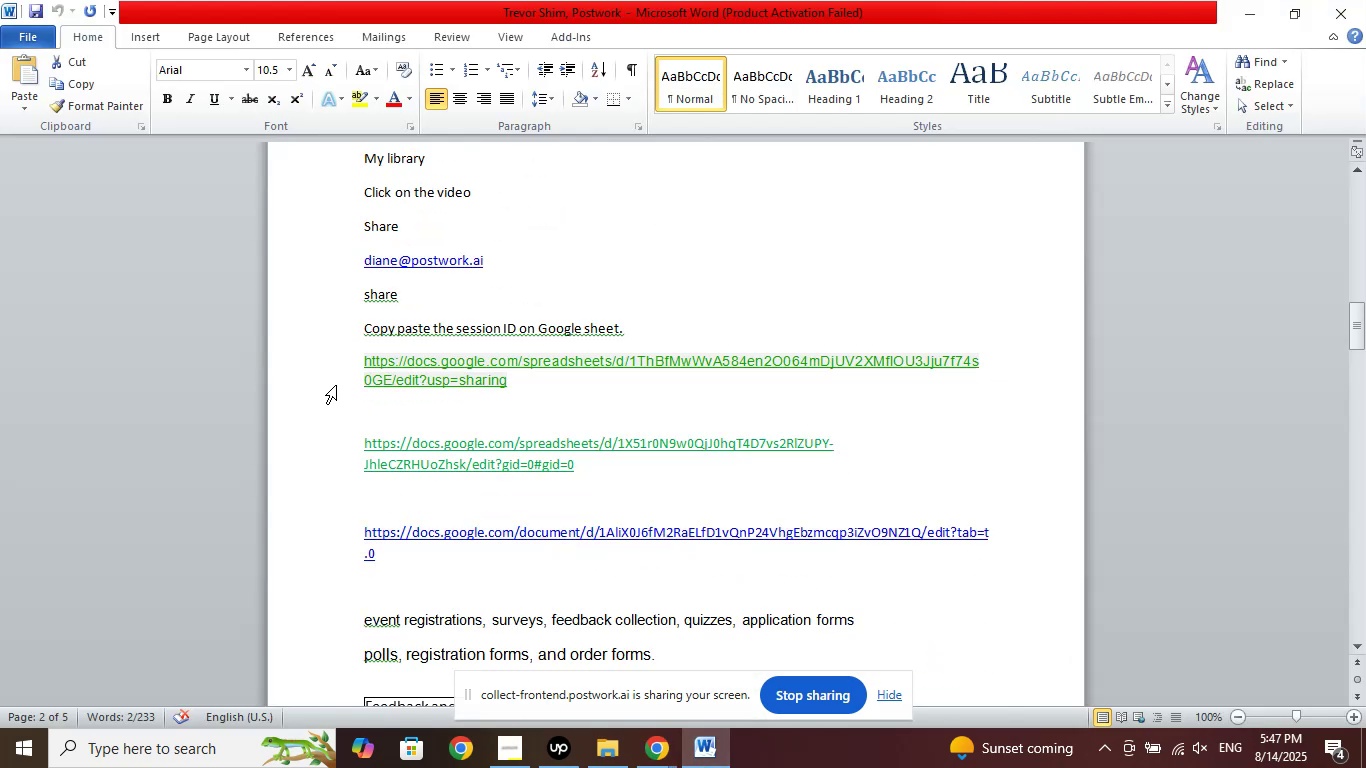 
left_click_drag(start_coordinate=[328, 363], to_coordinate=[326, 379])
 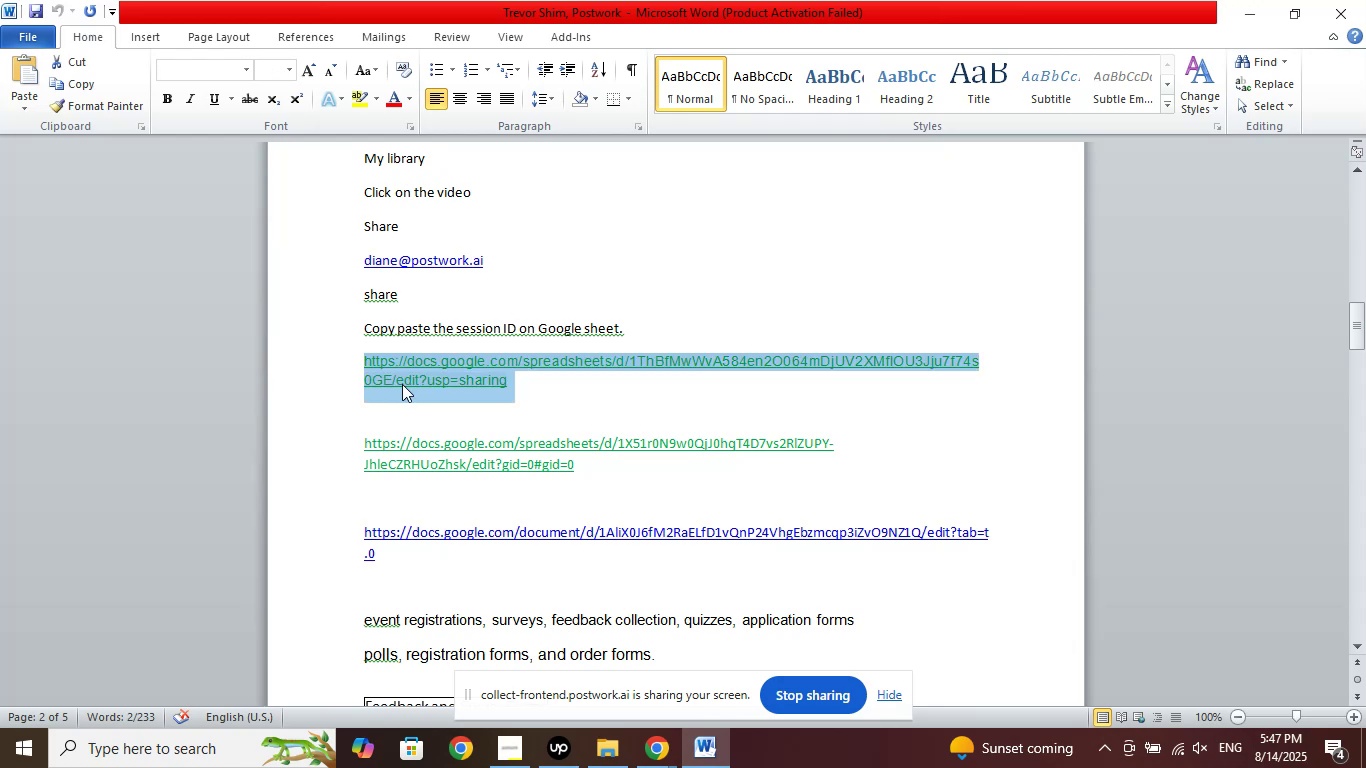 
right_click([402, 384])
 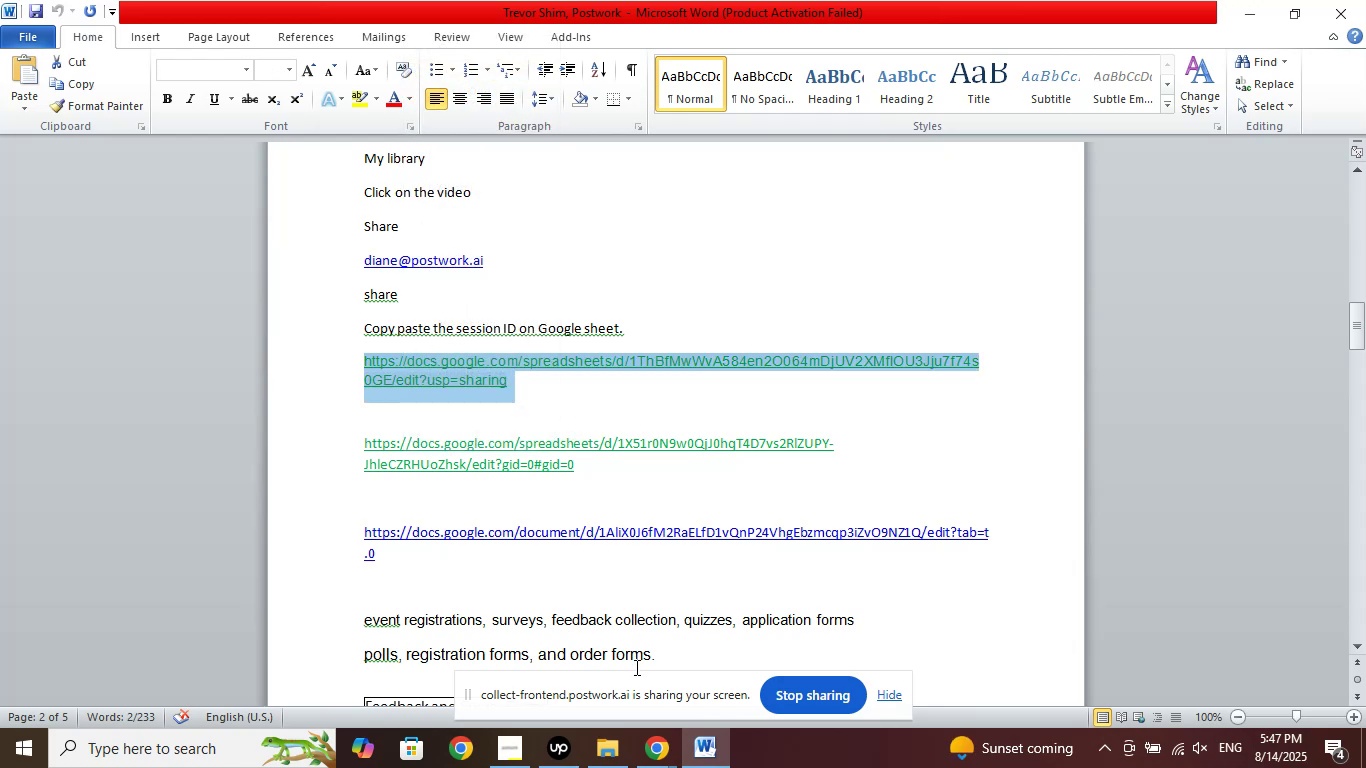 
left_click([664, 742])
 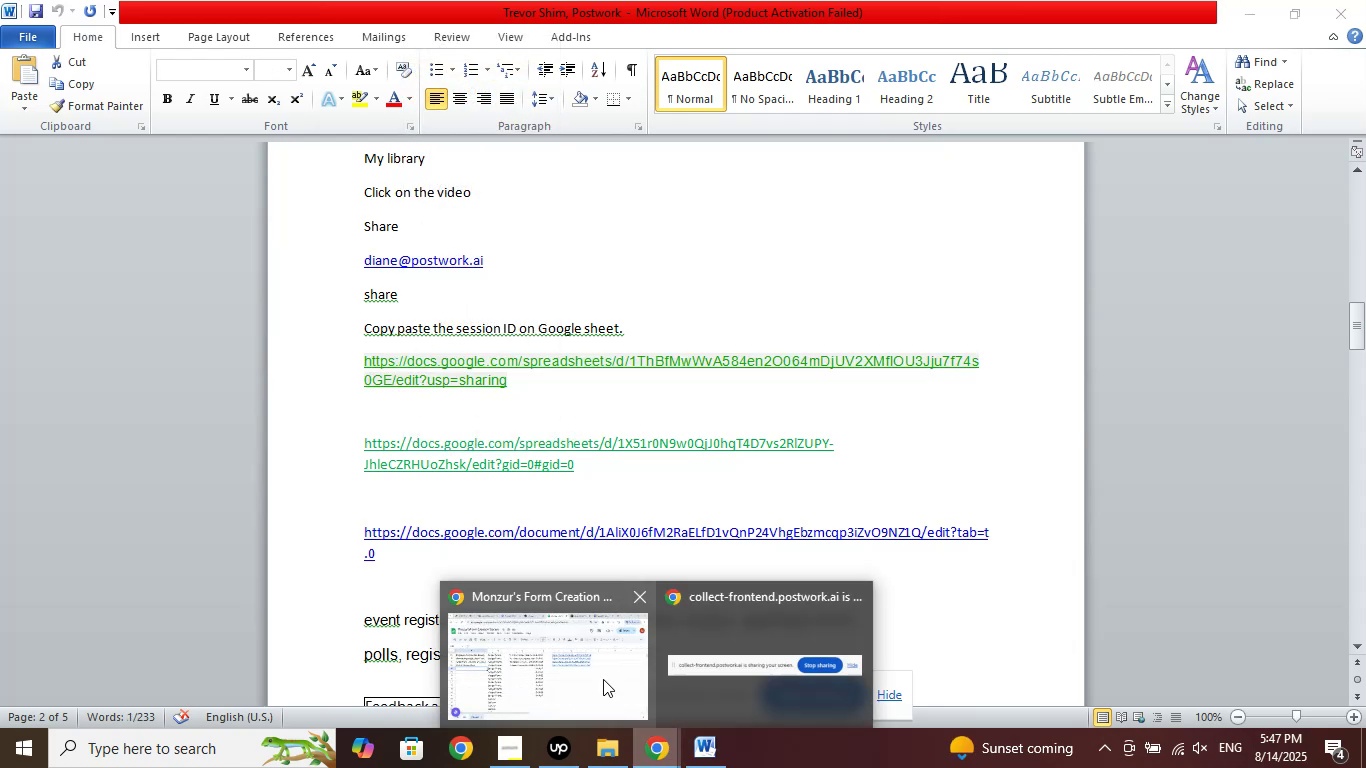 
left_click([597, 672])
 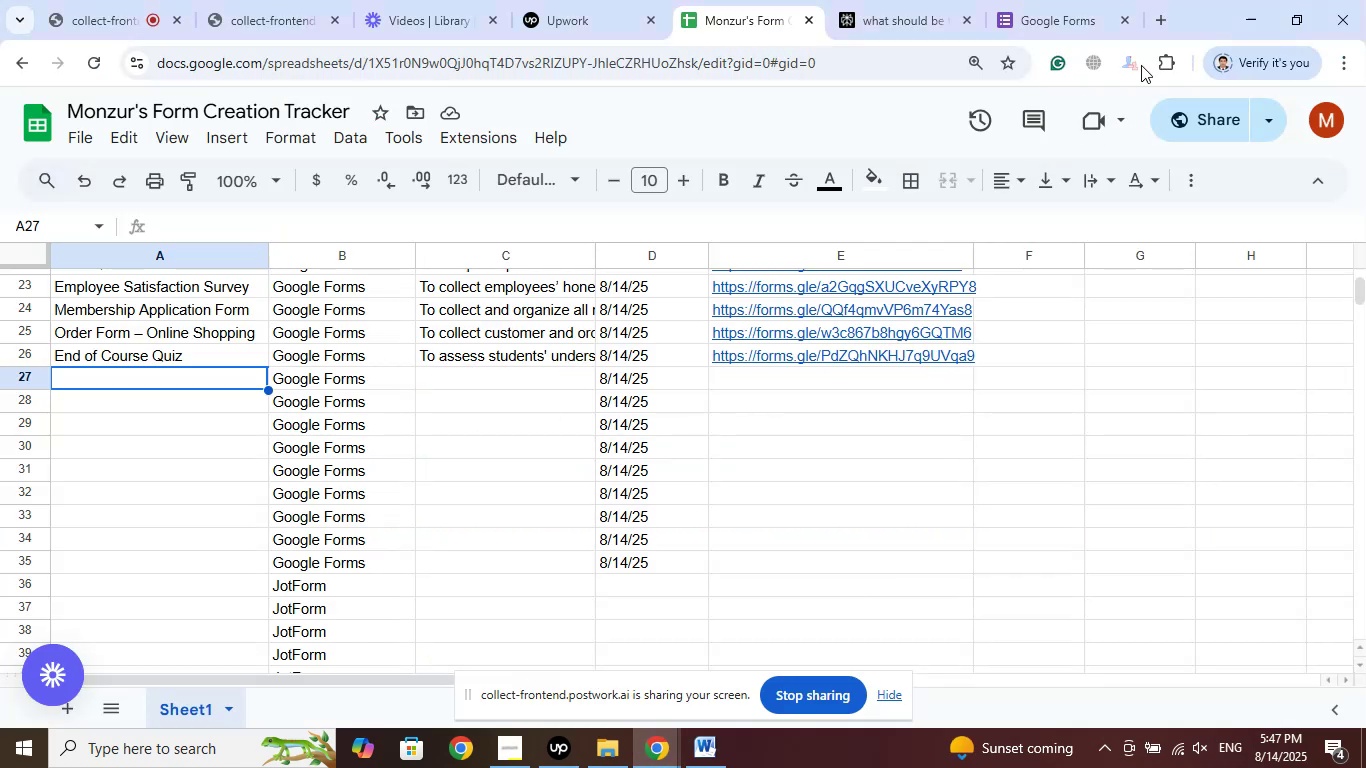 
left_click([1164, 25])
 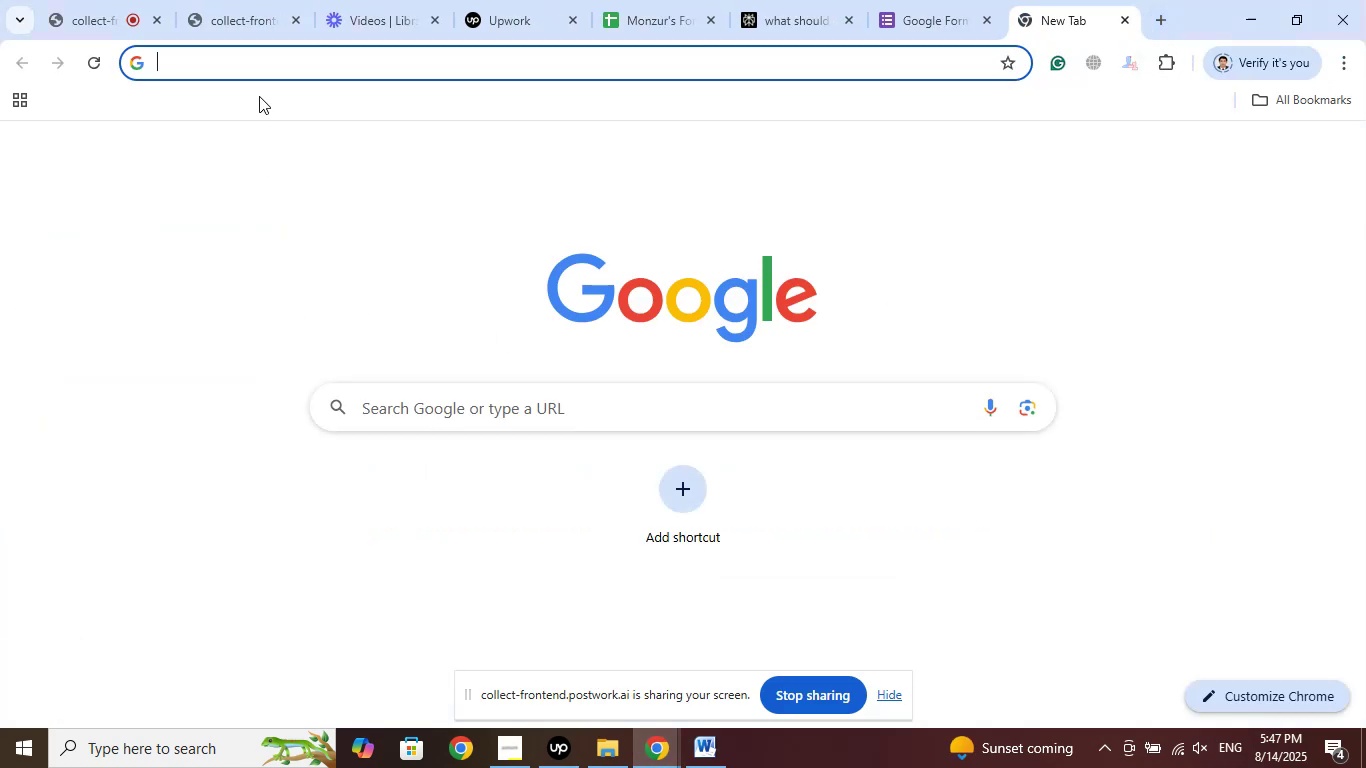 
right_click([270, 67])
 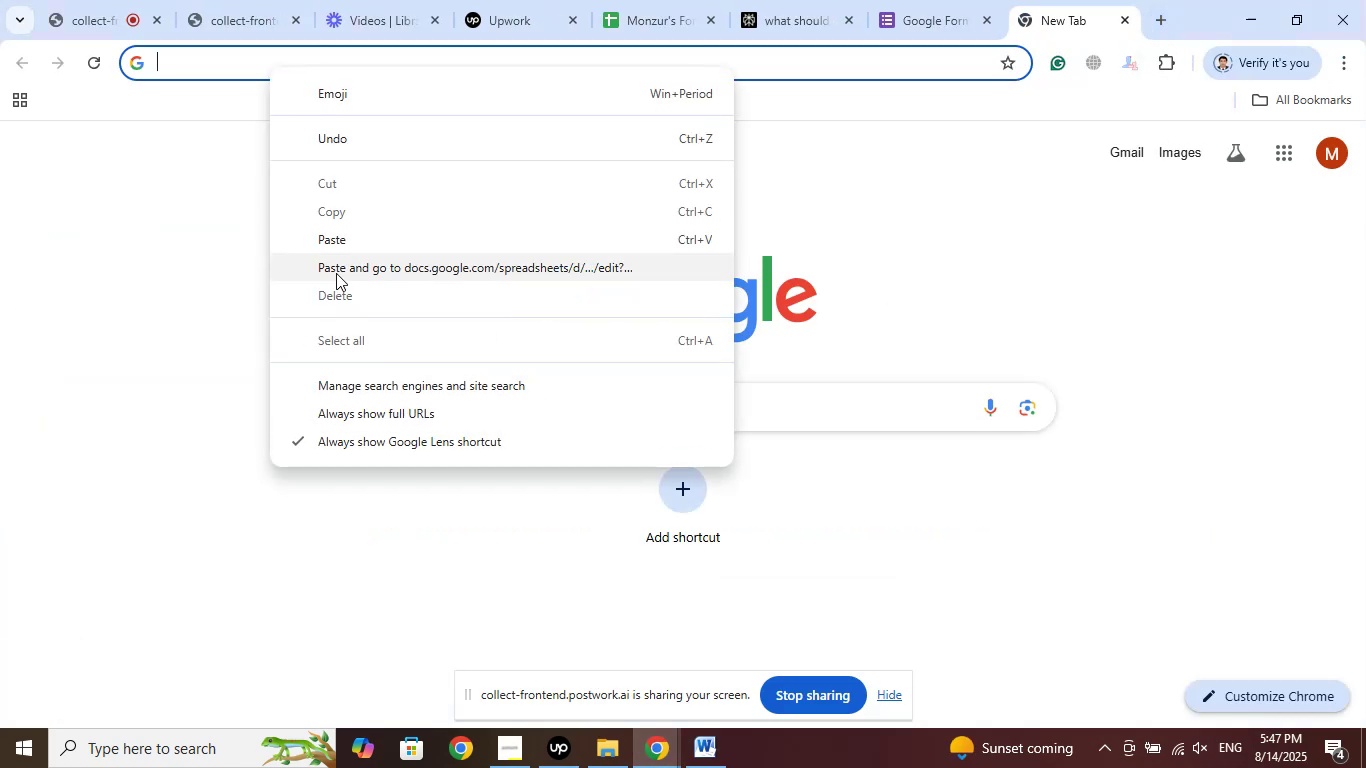 
left_click([338, 270])
 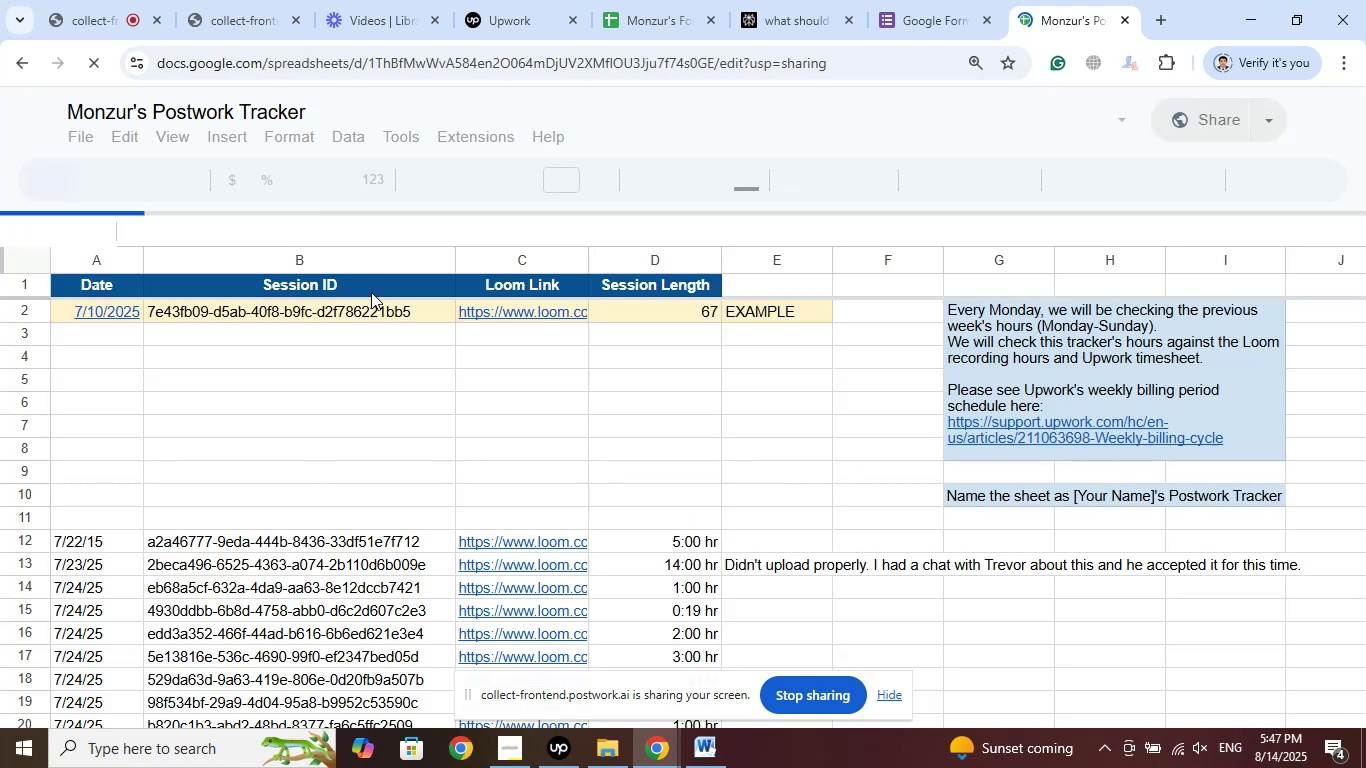 
left_click([458, 427])
 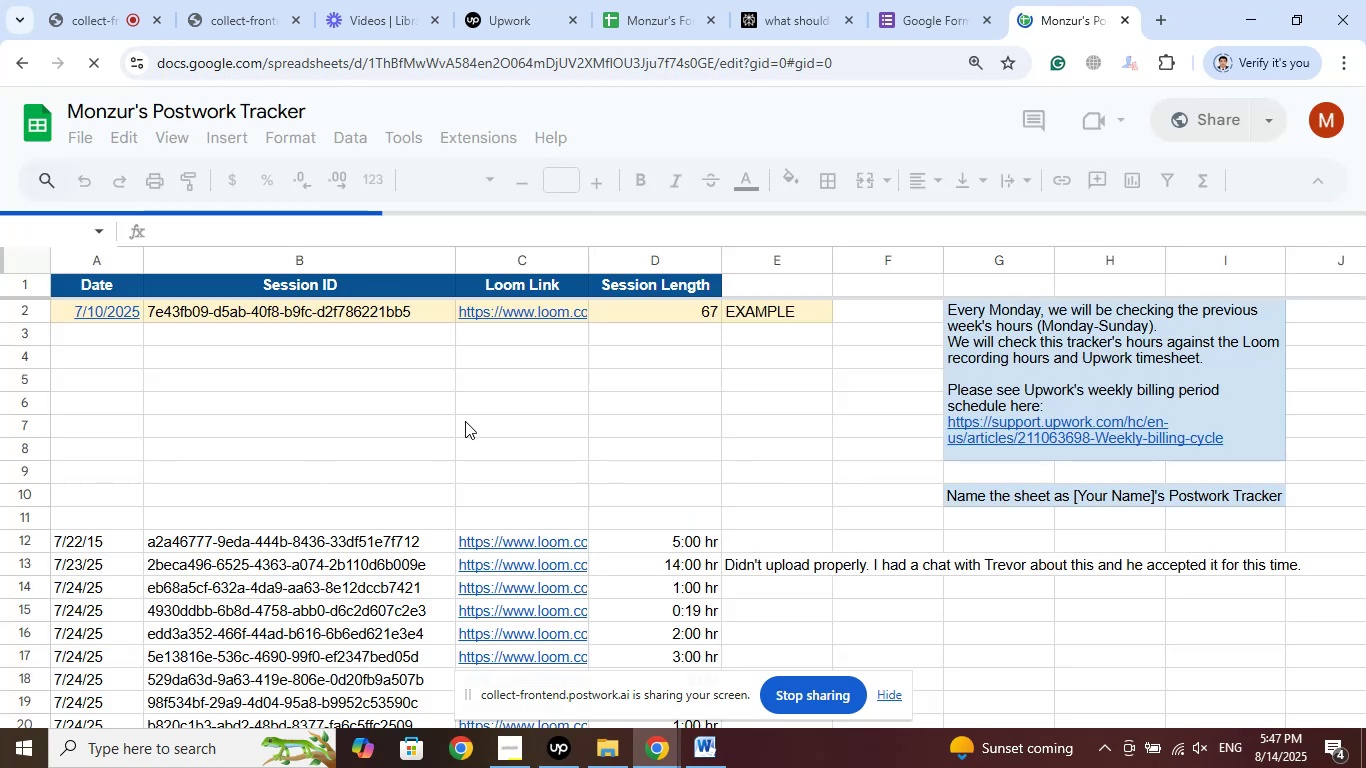 
left_click([383, 424])
 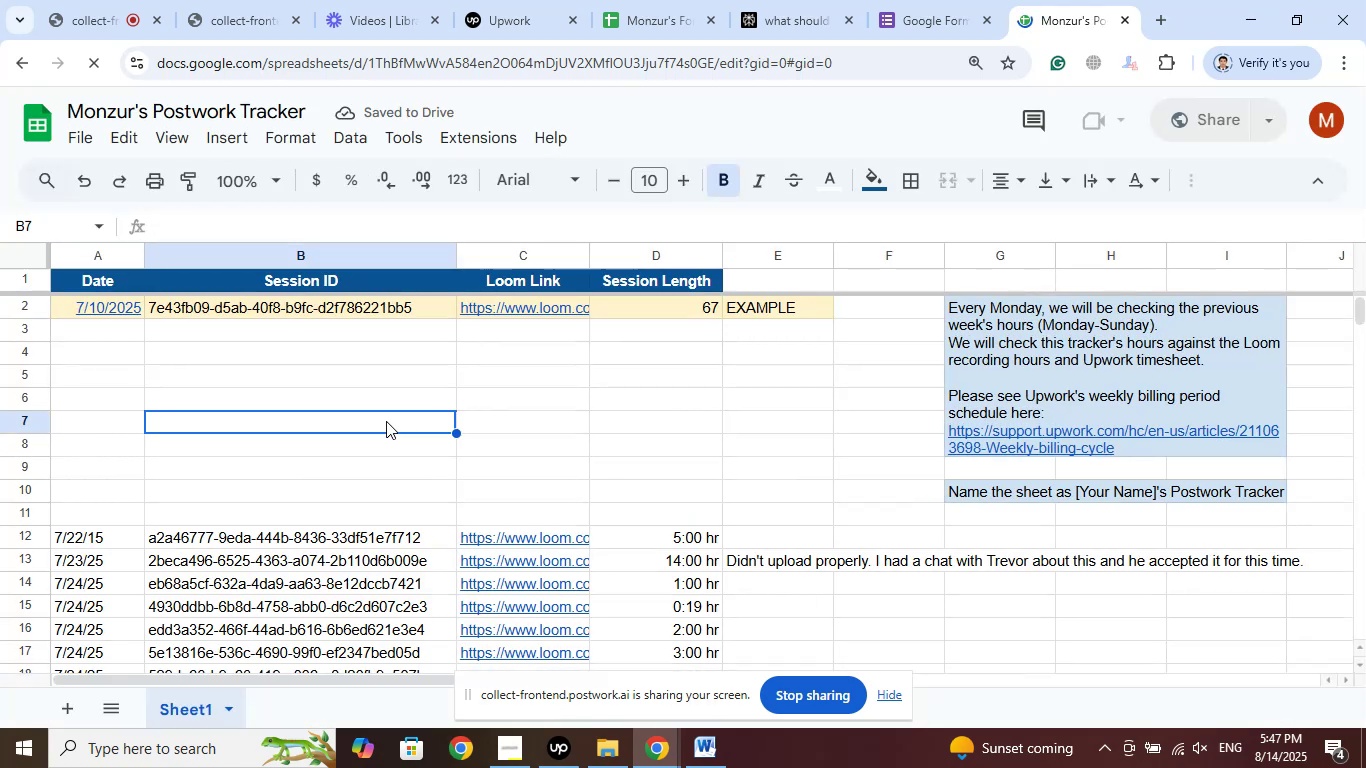 
scroll: coordinate [381, 486], scroll_direction: down, amount: 29.0
 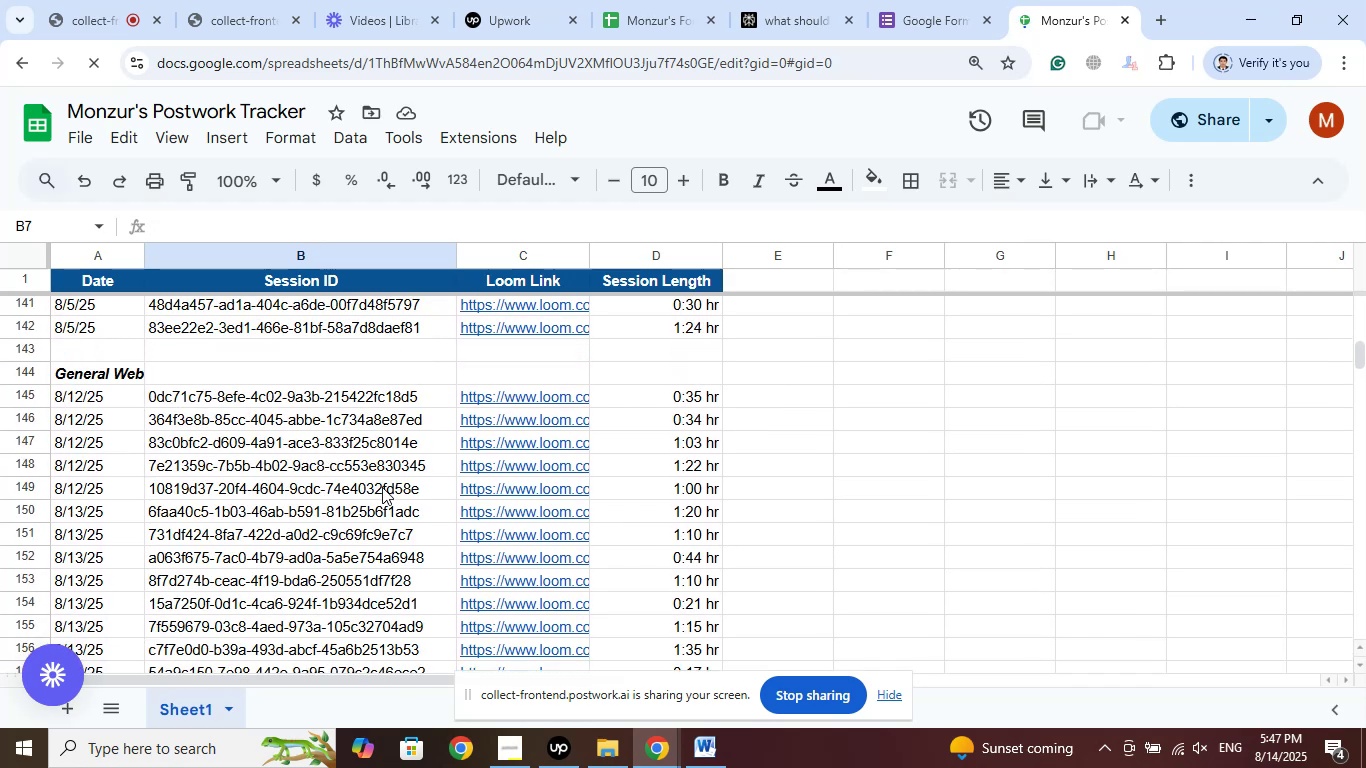 
scroll: coordinate [382, 487], scroll_direction: down, amount: 3.0
 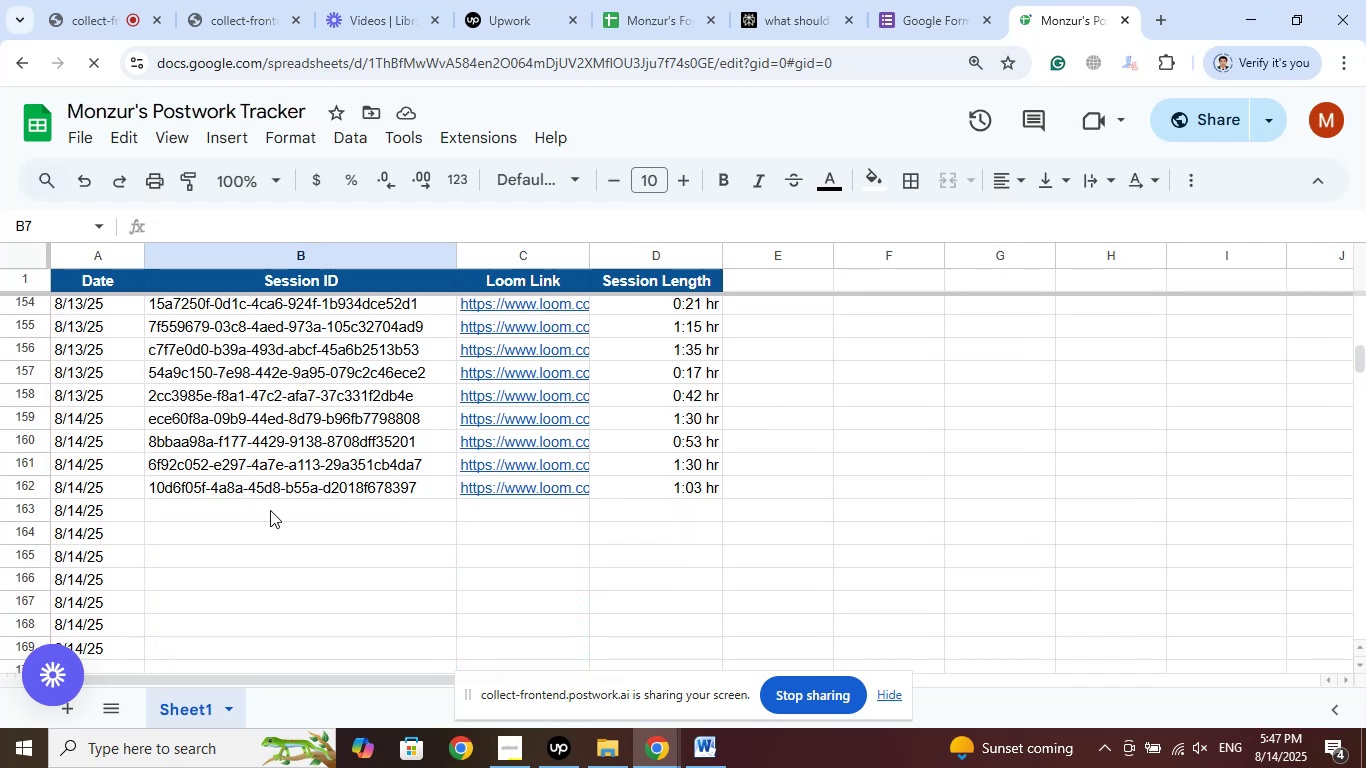 
left_click([267, 514])
 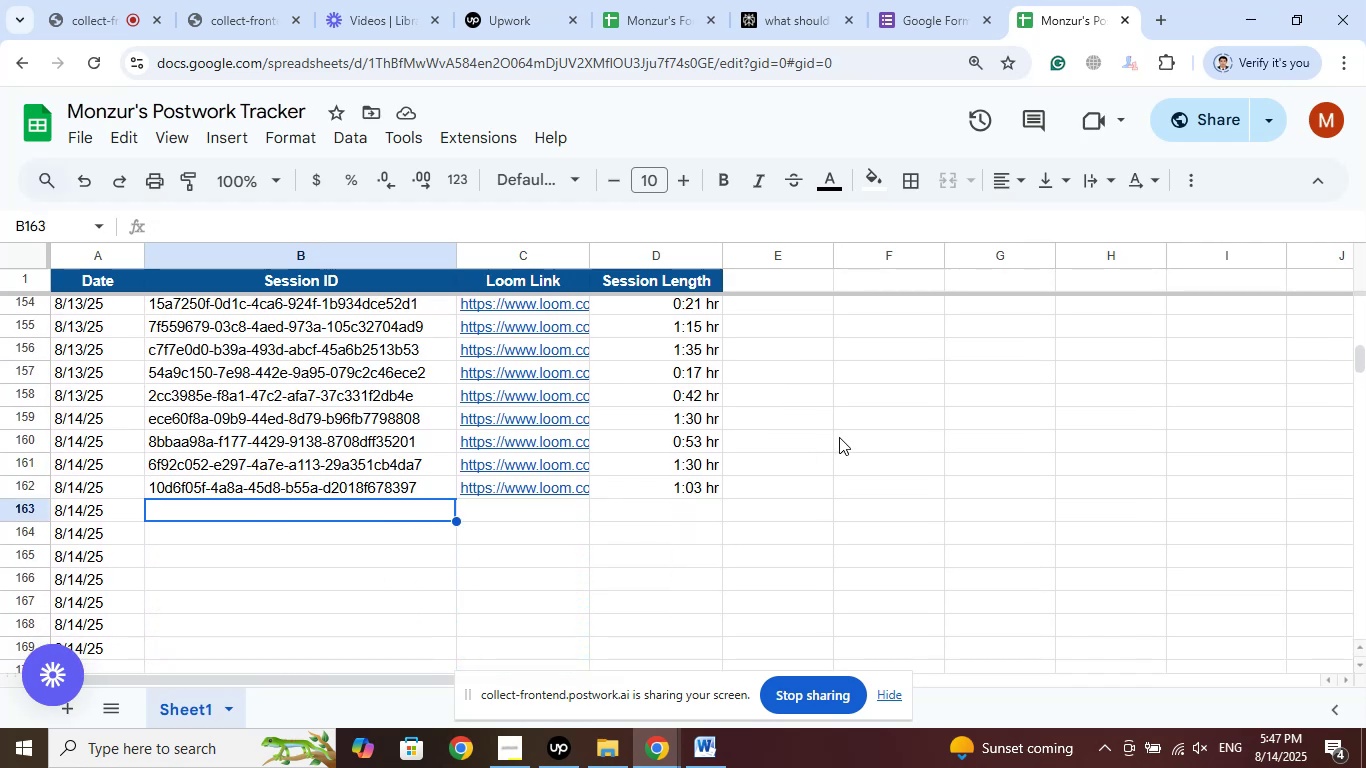 
scroll: coordinate [839, 437], scroll_direction: down, amount: 1.0
 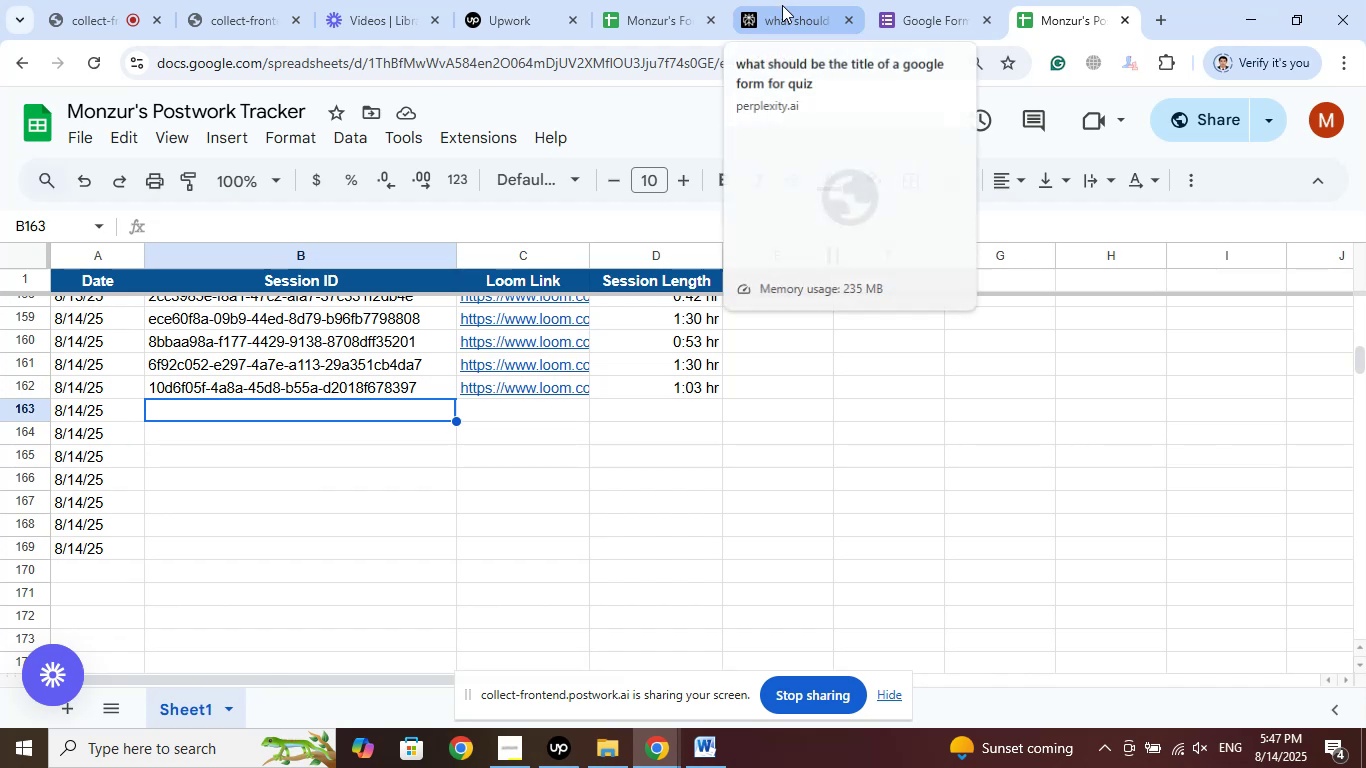 
wait(5.28)
 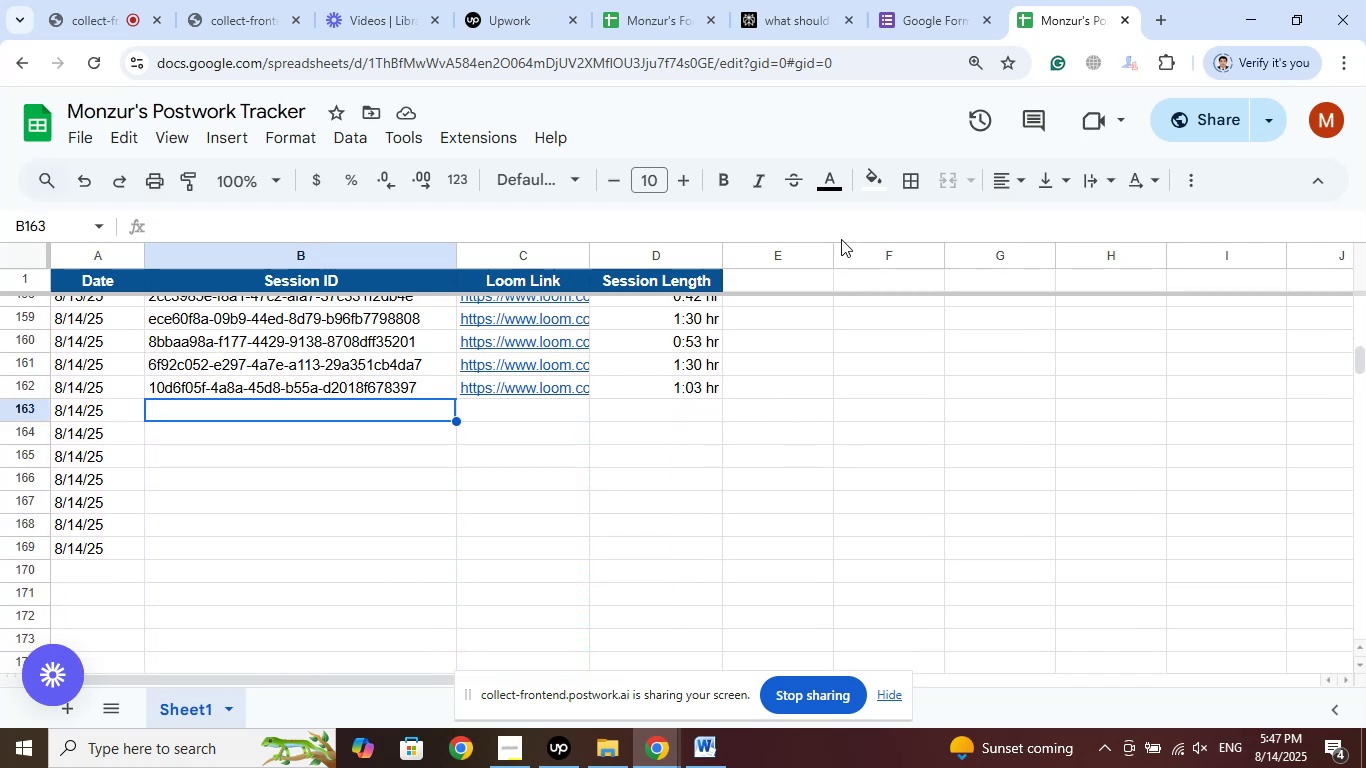 
left_click([325, 0])
 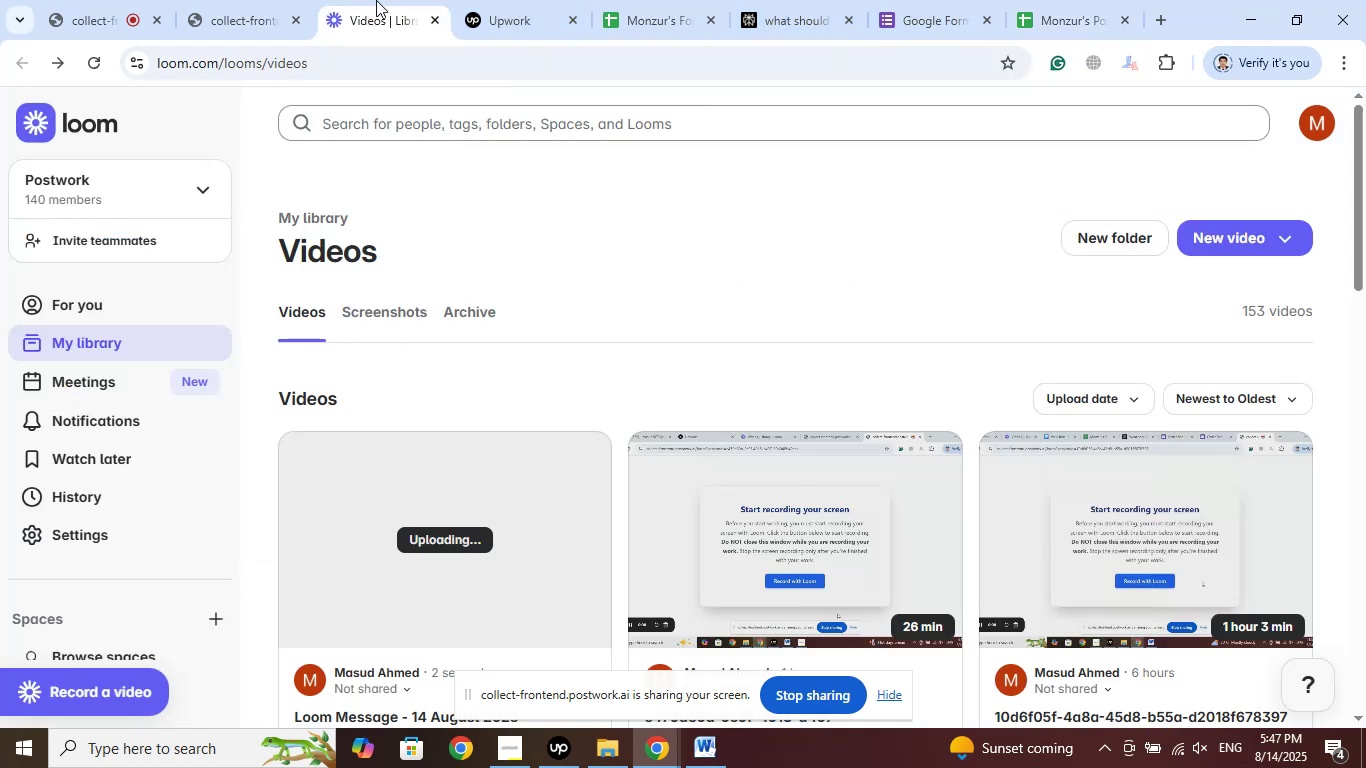 
left_click_drag(start_coordinate=[378, 0], to_coordinate=[883, 0])
 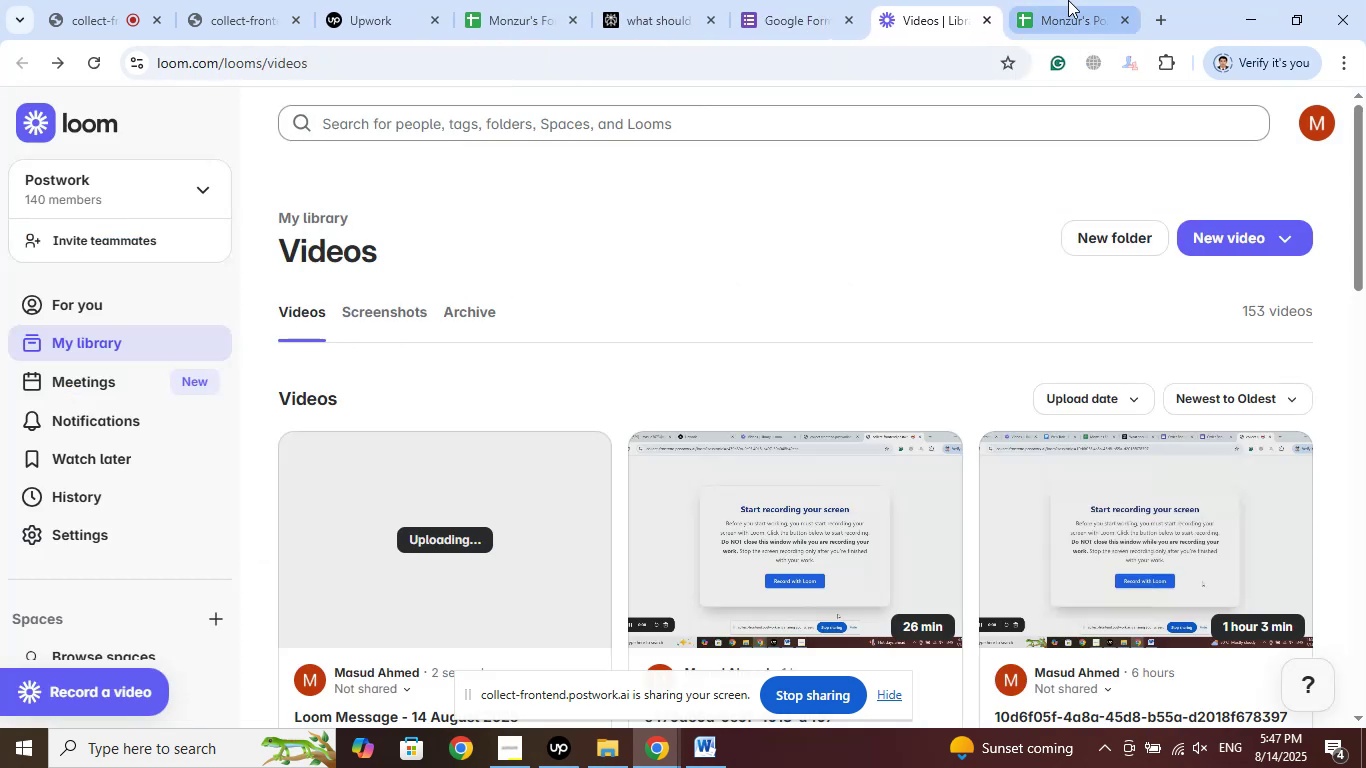 
left_click([1066, 0])
 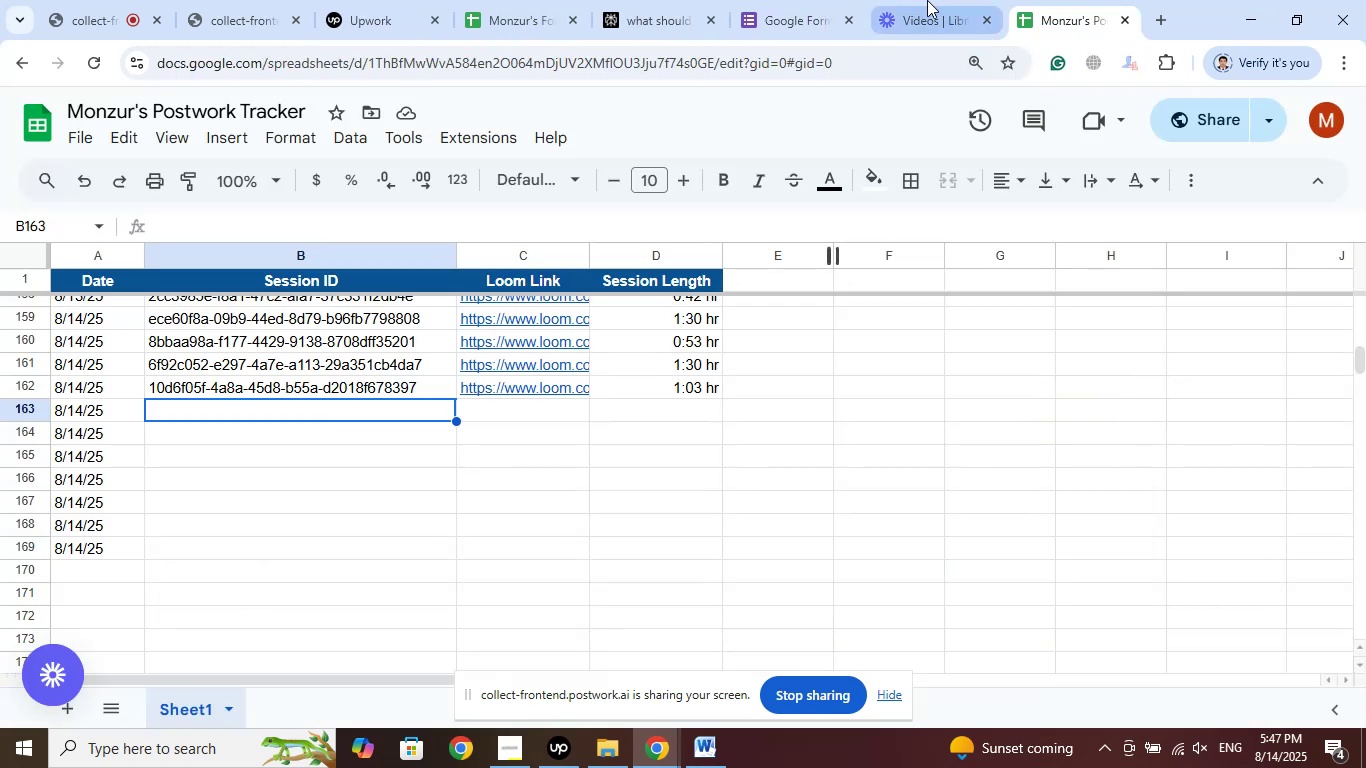 
left_click([919, 0])
 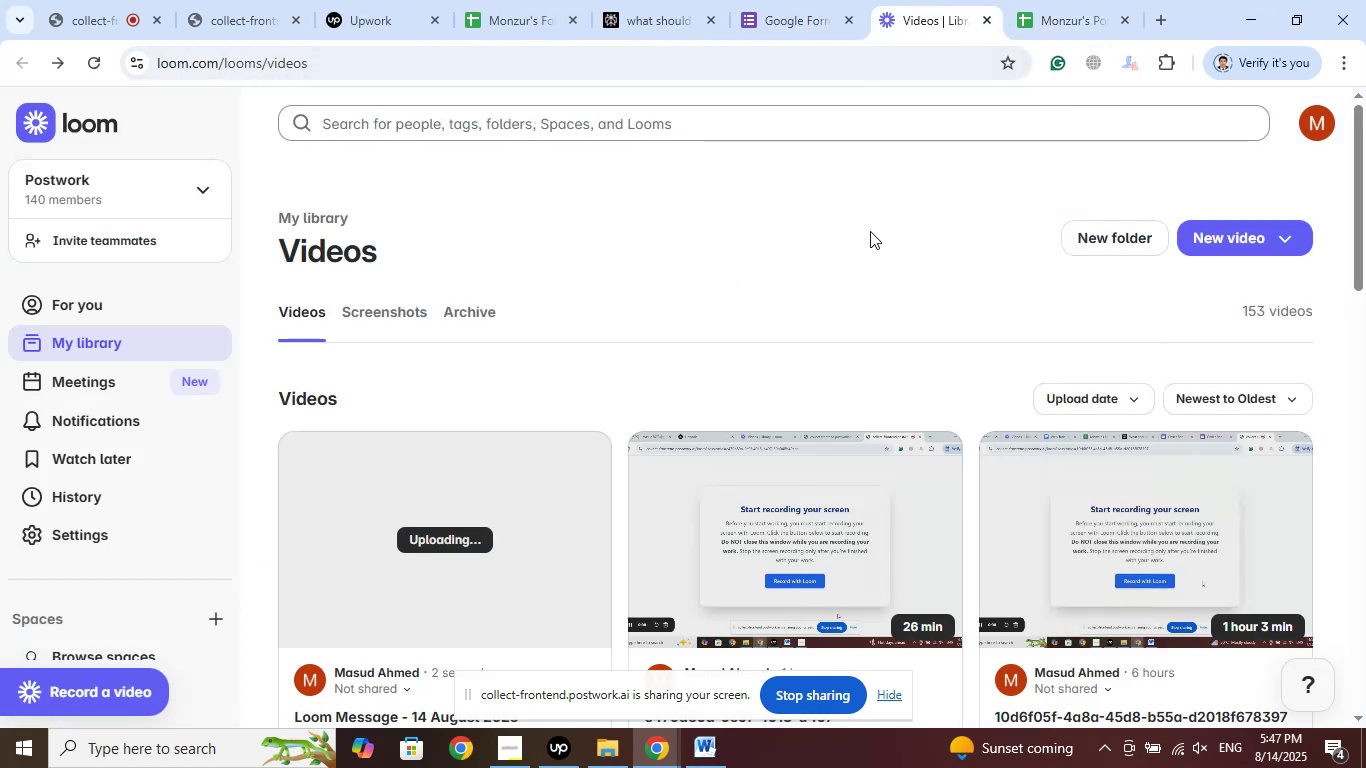 
scroll: coordinate [757, 382], scroll_direction: down, amount: 6.0
 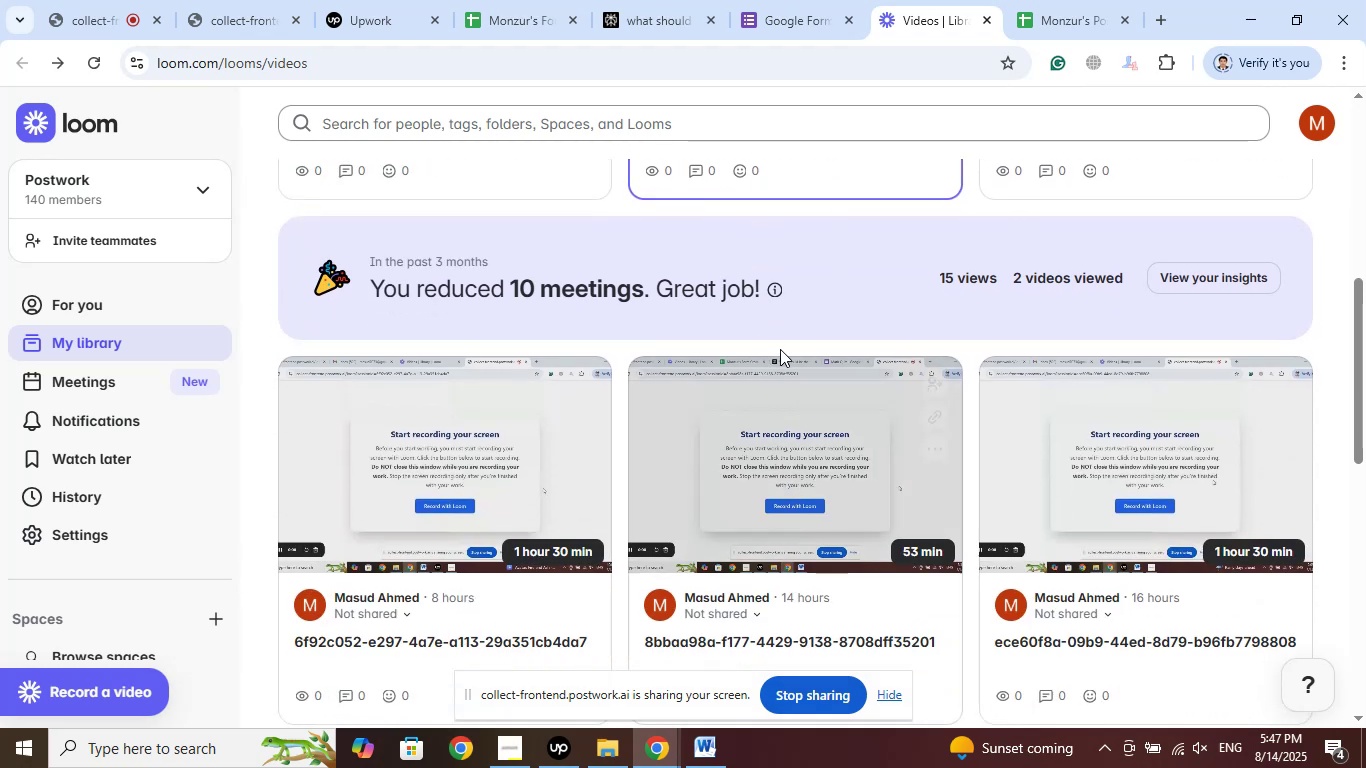 
scroll: coordinate [783, 334], scroll_direction: up, amount: 4.0
 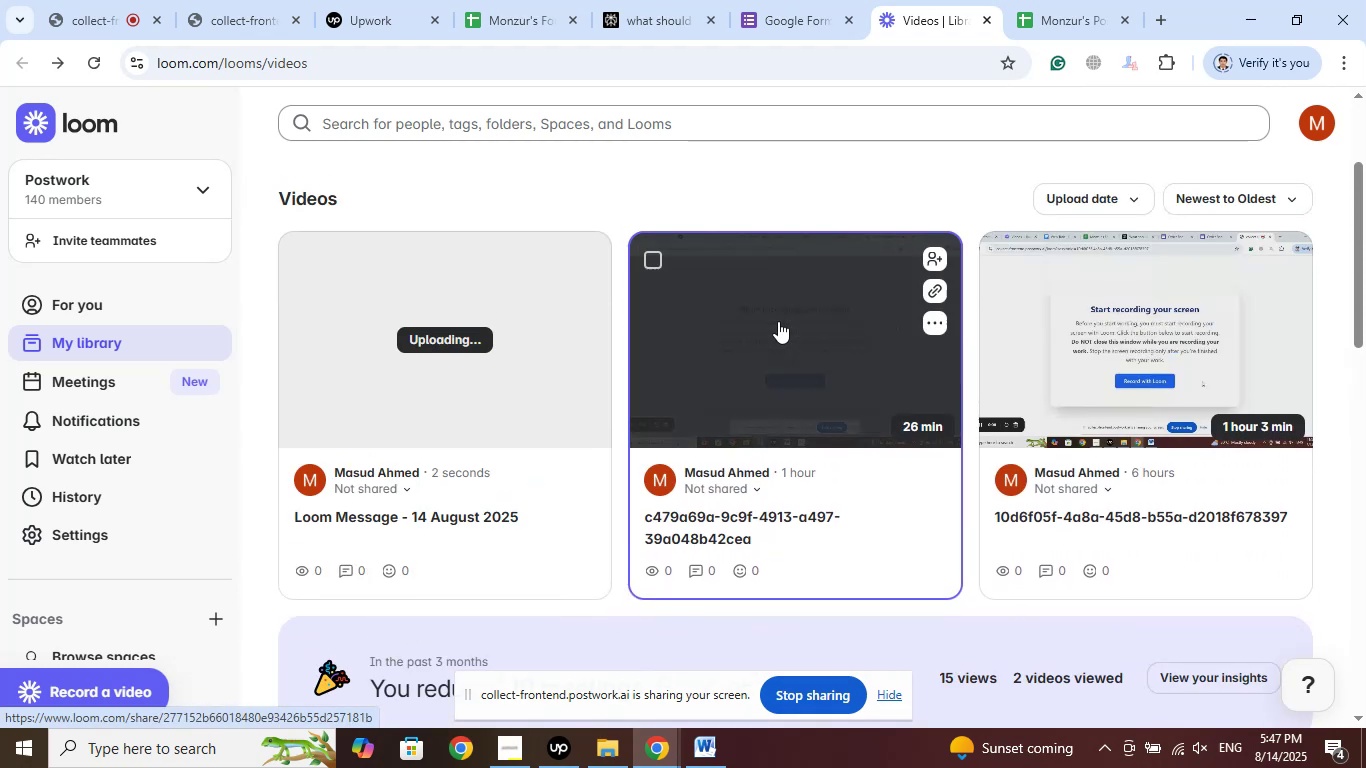 
left_click([778, 321])
 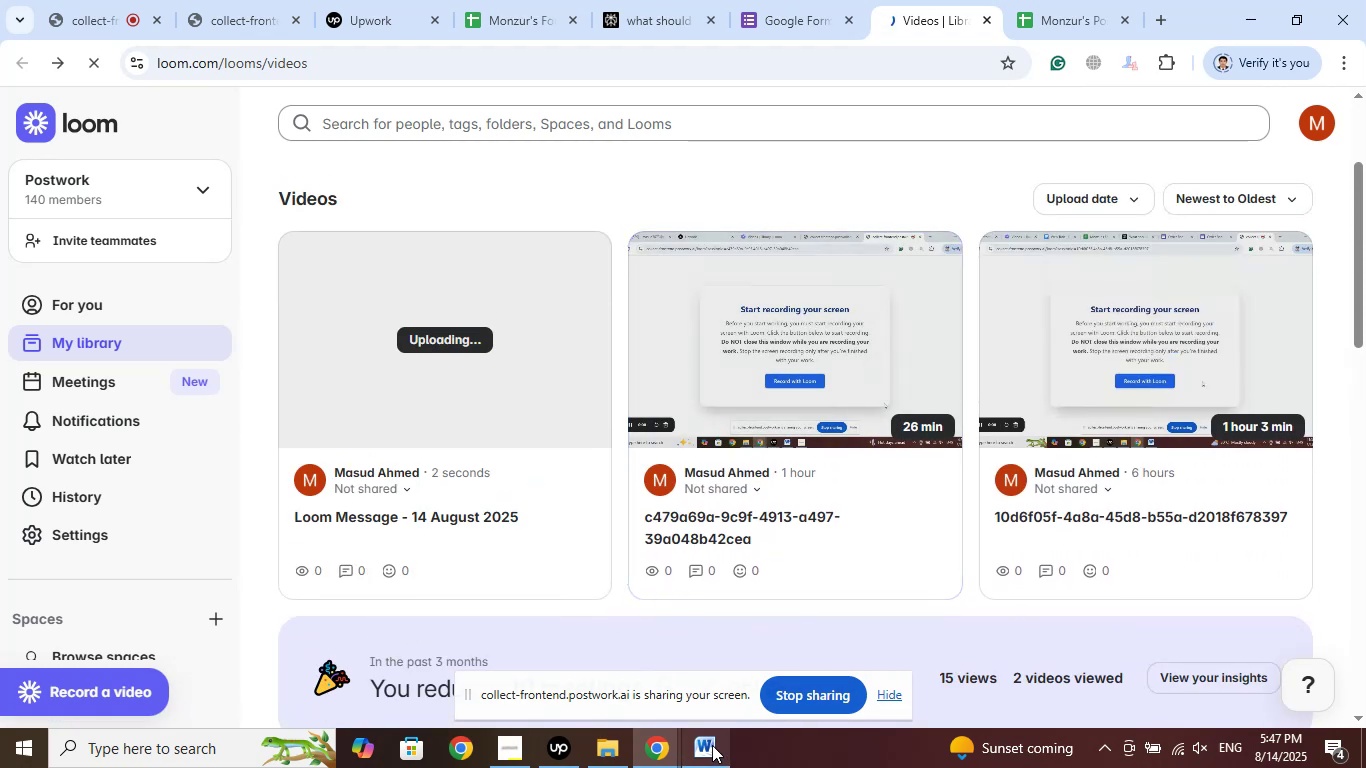 
left_click([714, 740])
 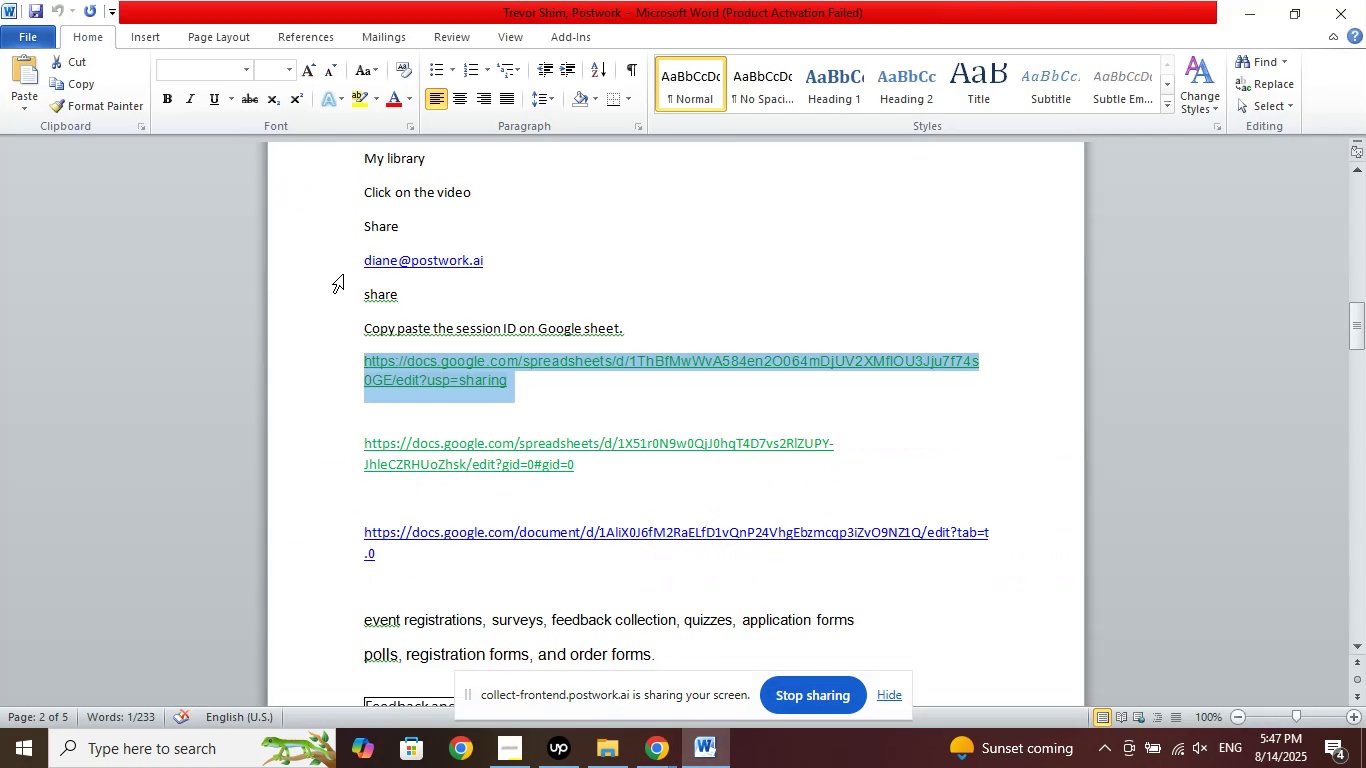 
left_click([340, 265])
 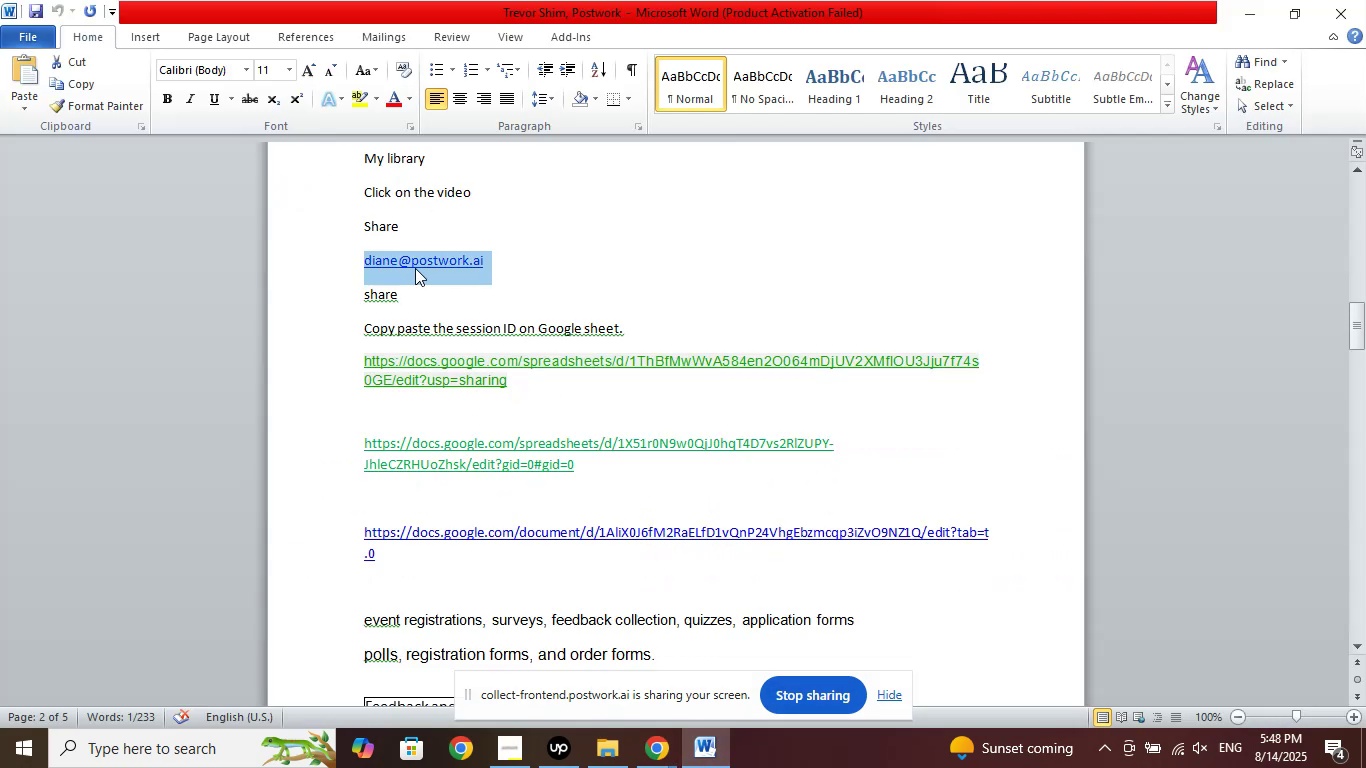 
right_click([415, 268])
 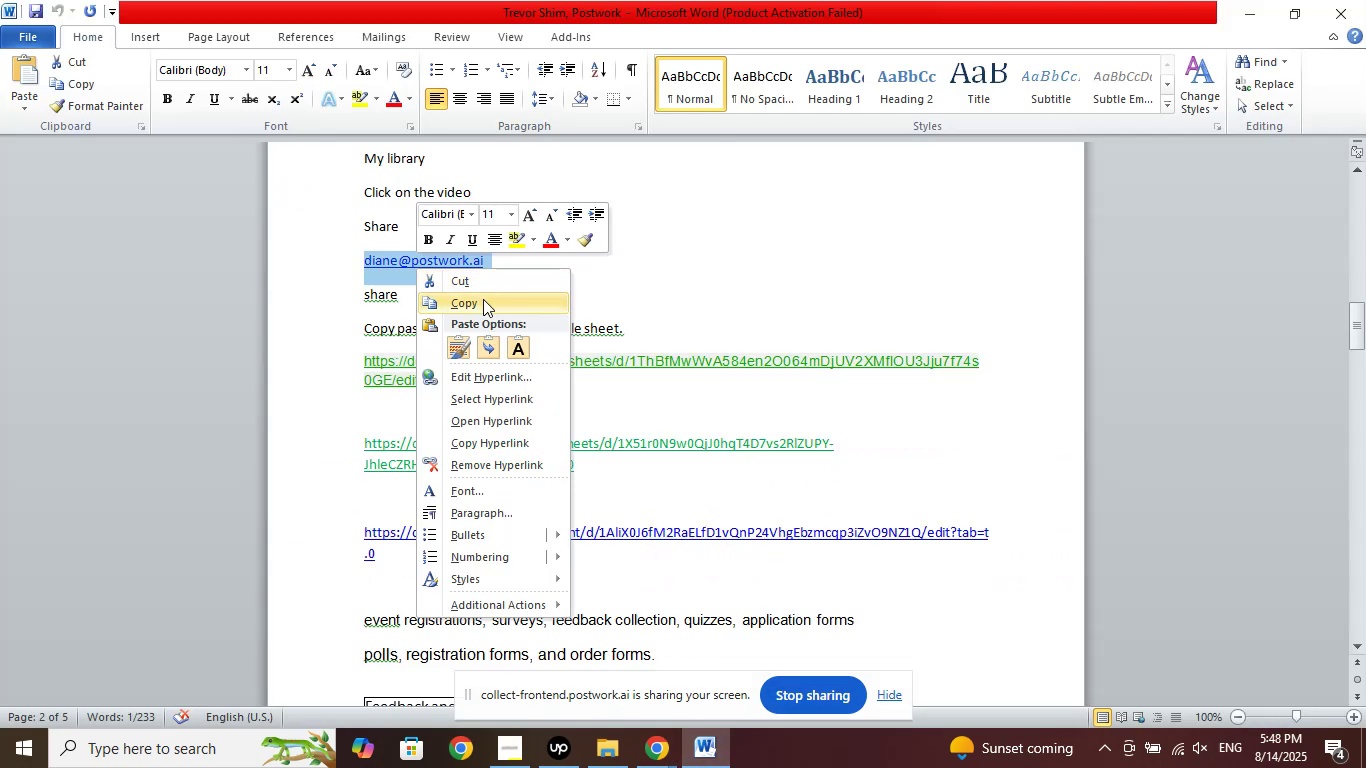 
left_click([482, 299])
 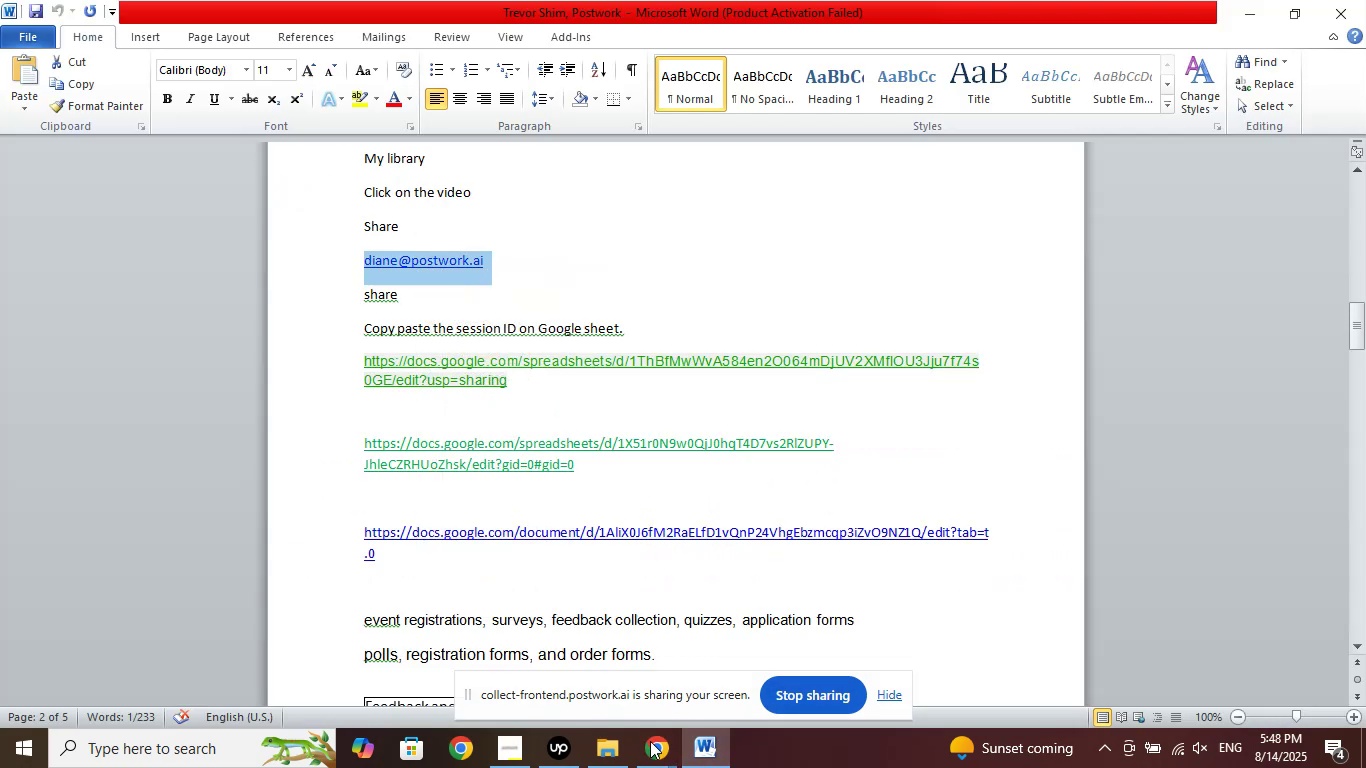 
left_click([650, 741])
 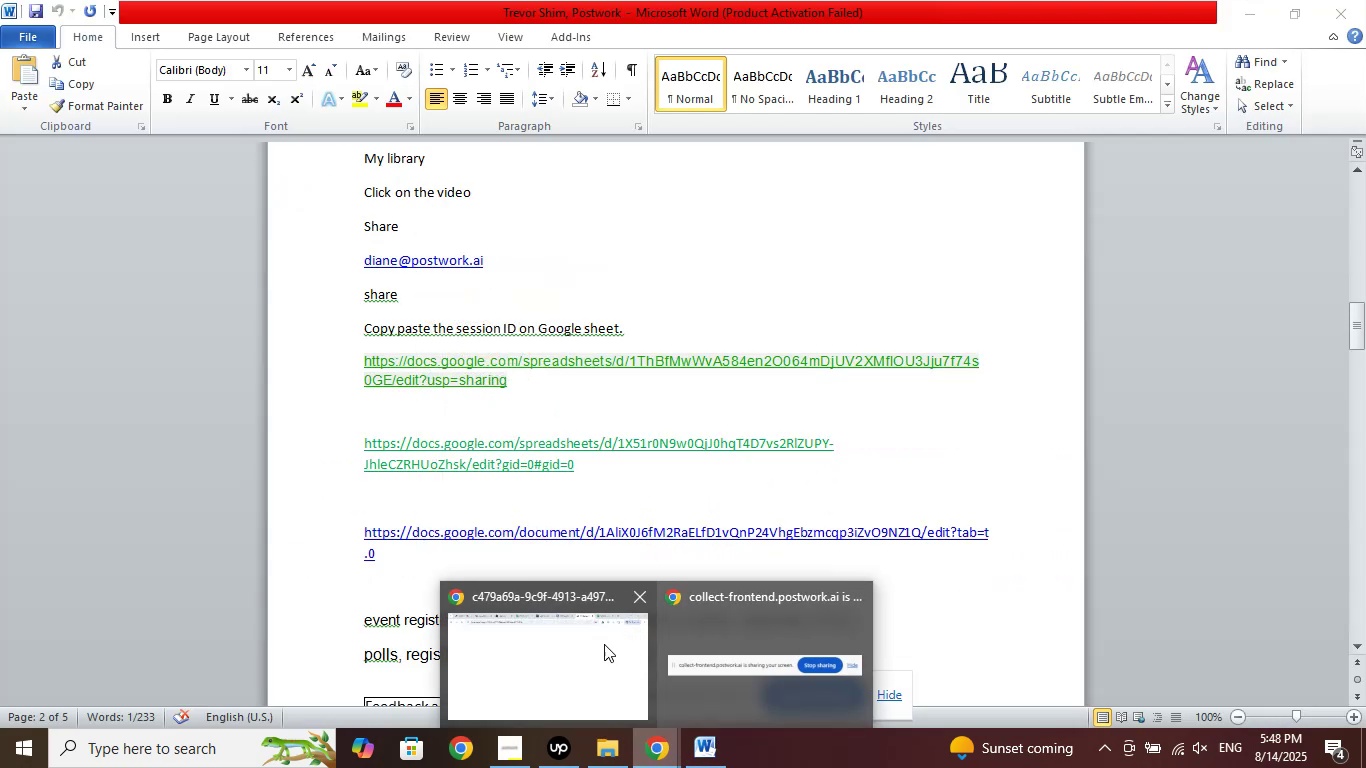 
left_click([577, 641])
 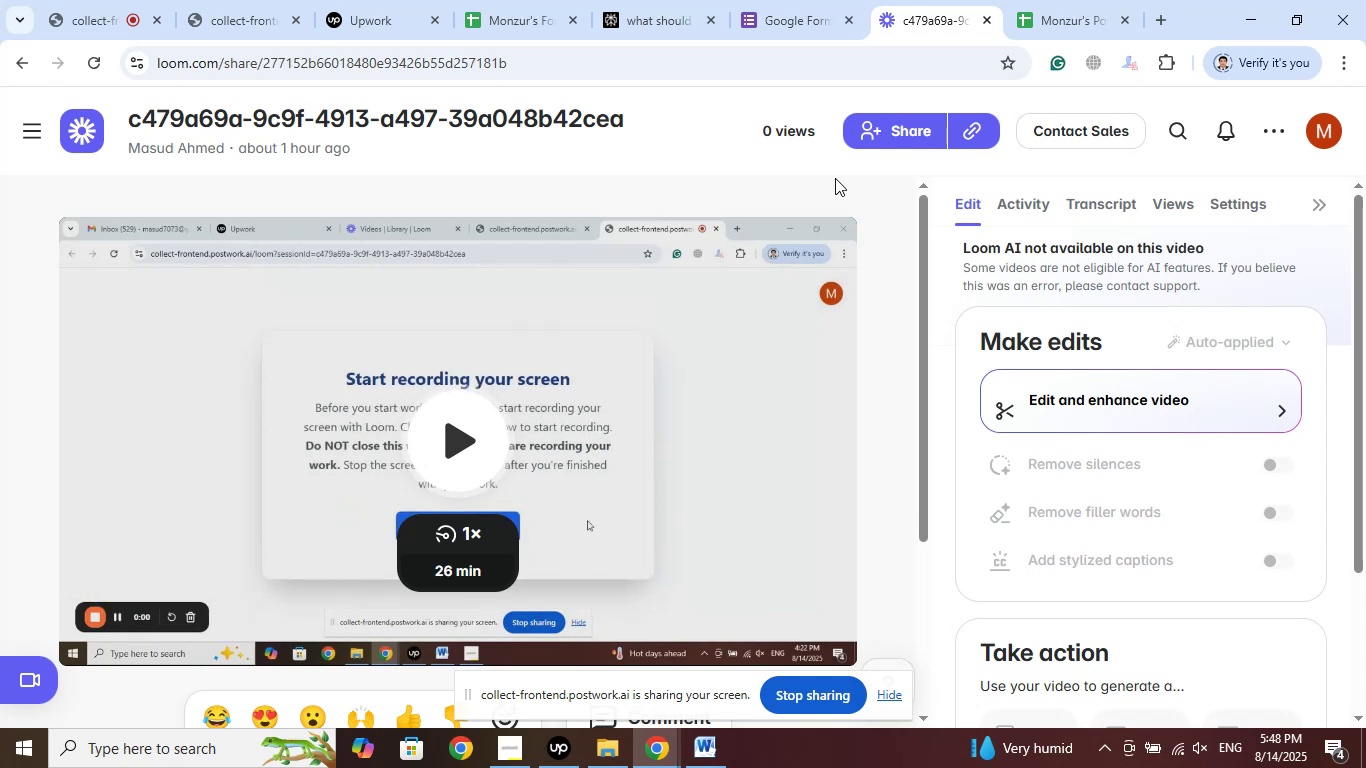 
wait(50.28)
 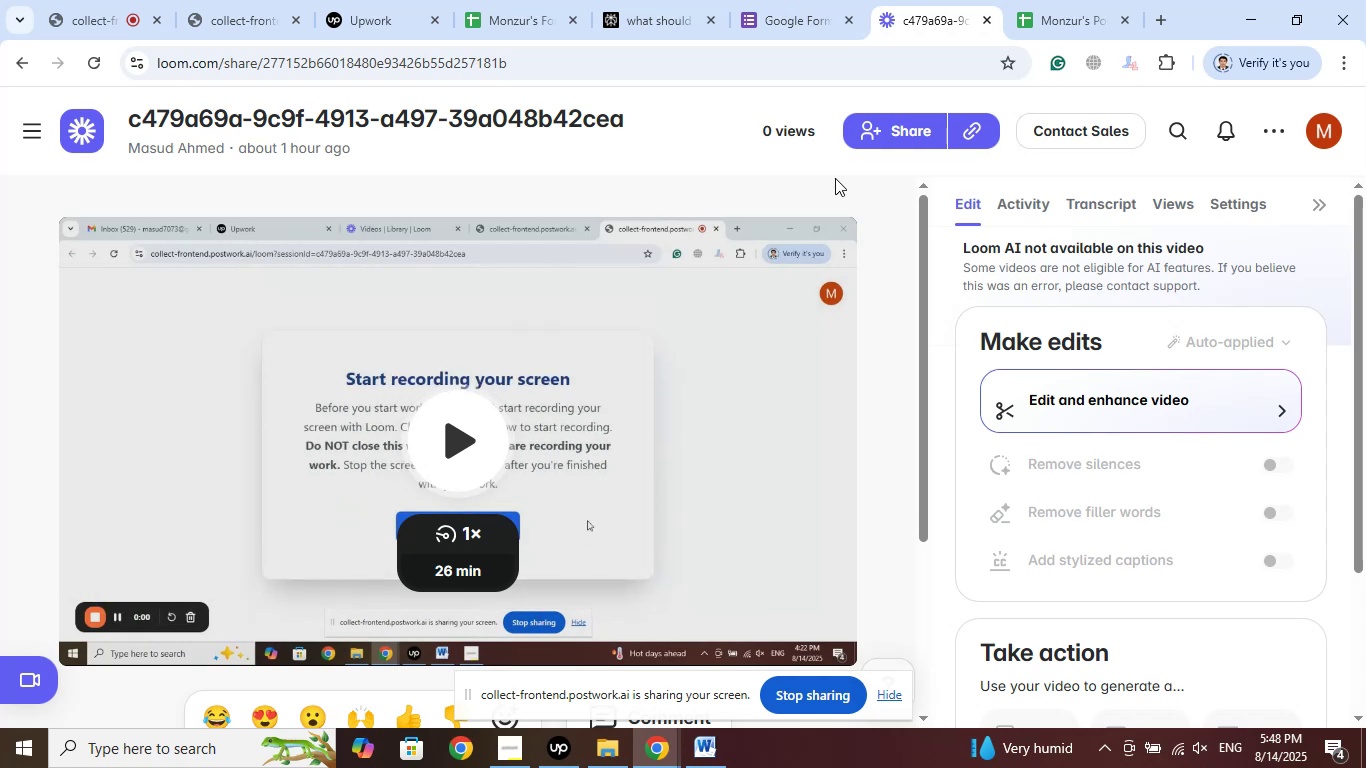 
left_click([914, 136])
 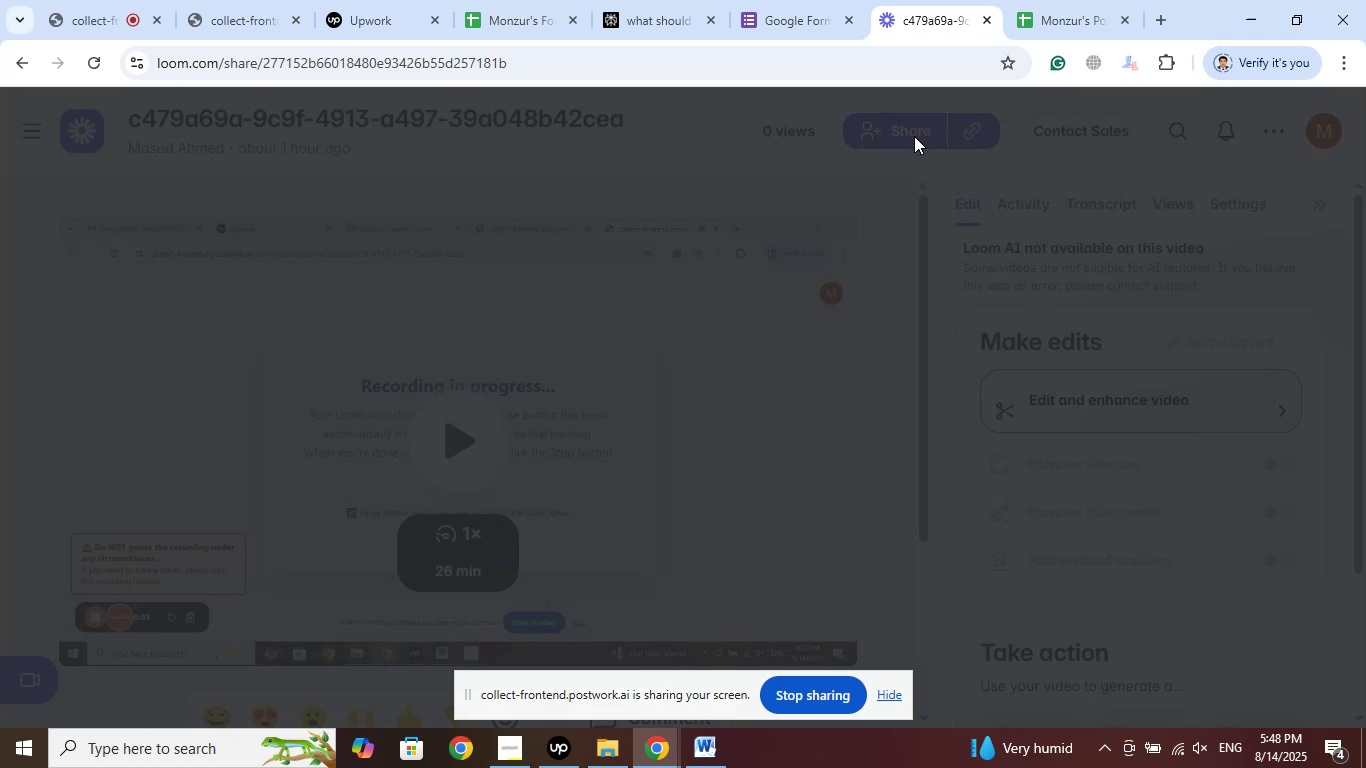 
mouse_move([817, 248])
 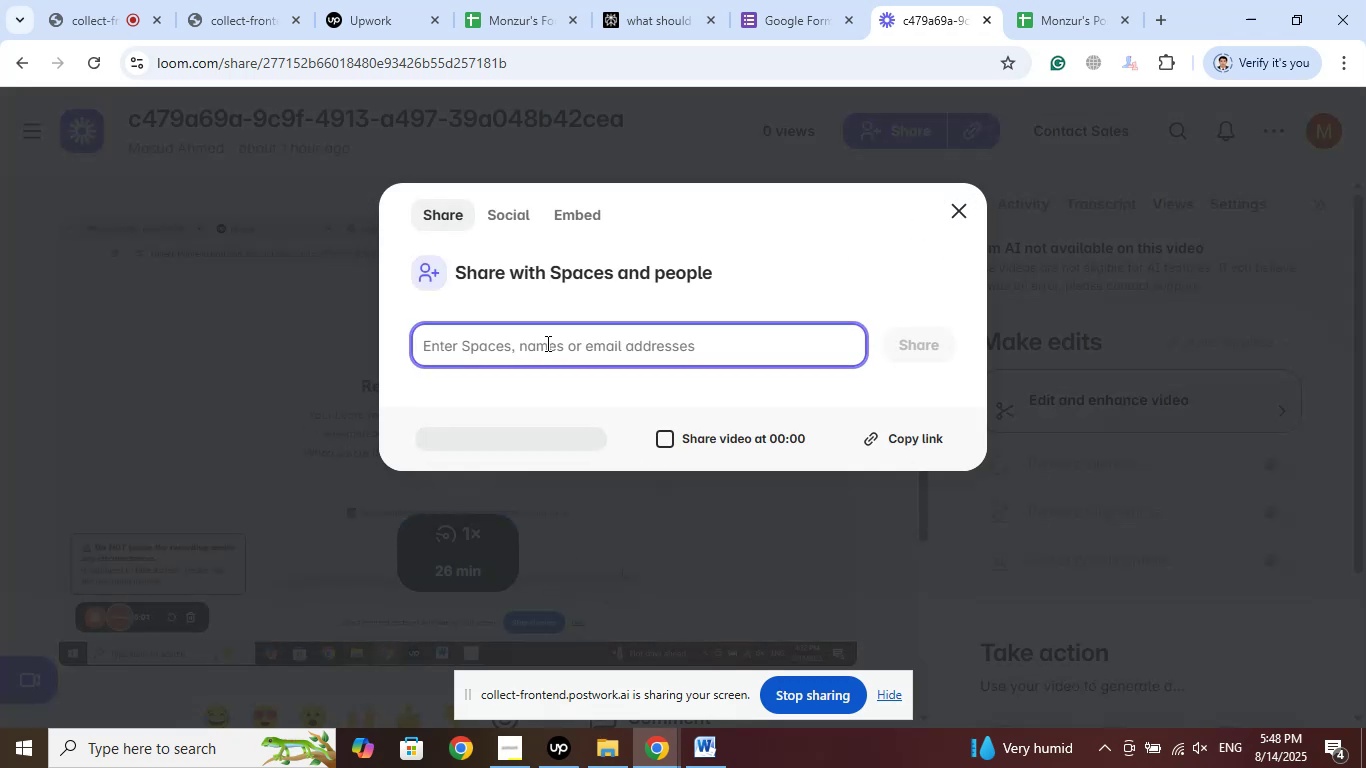 
right_click([544, 343])
 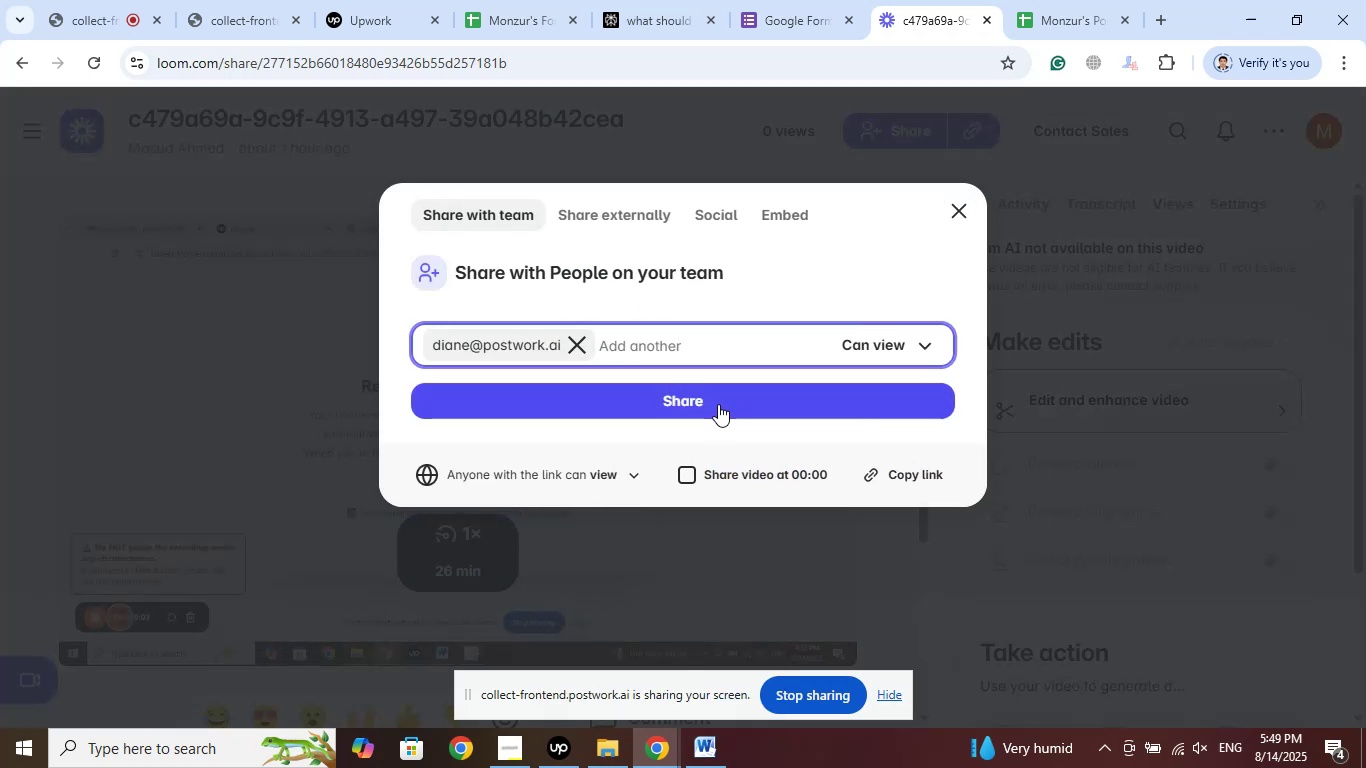 
wait(6.63)
 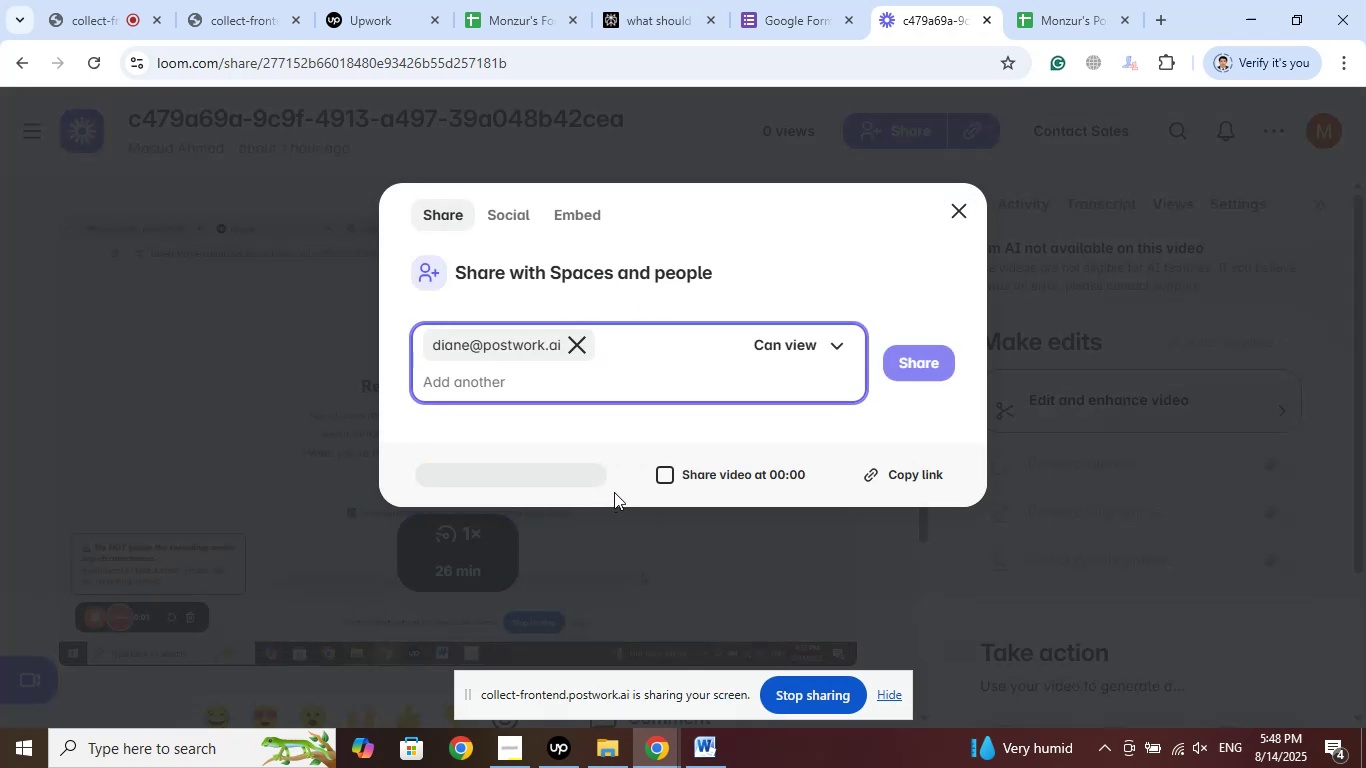 
left_click([719, 401])
 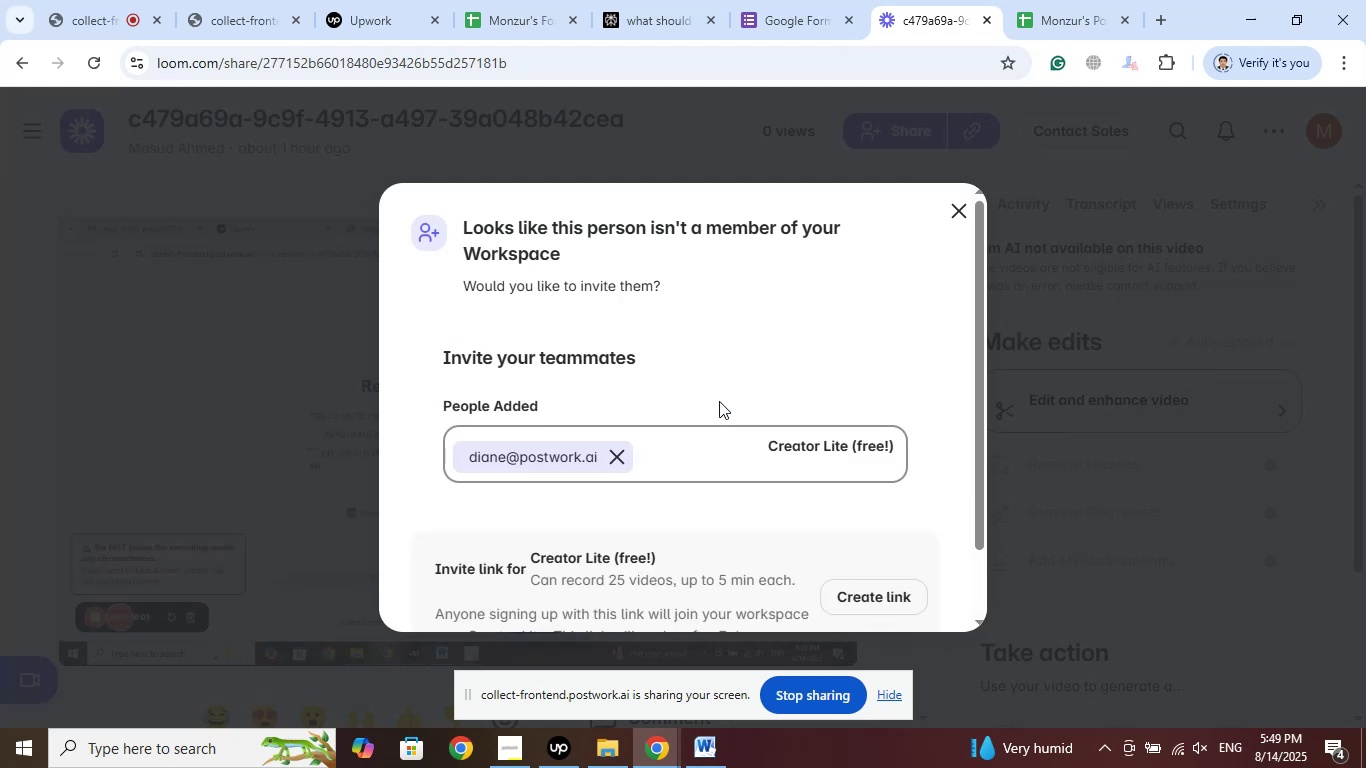 
scroll: coordinate [720, 400], scroll_direction: down, amount: 8.0
 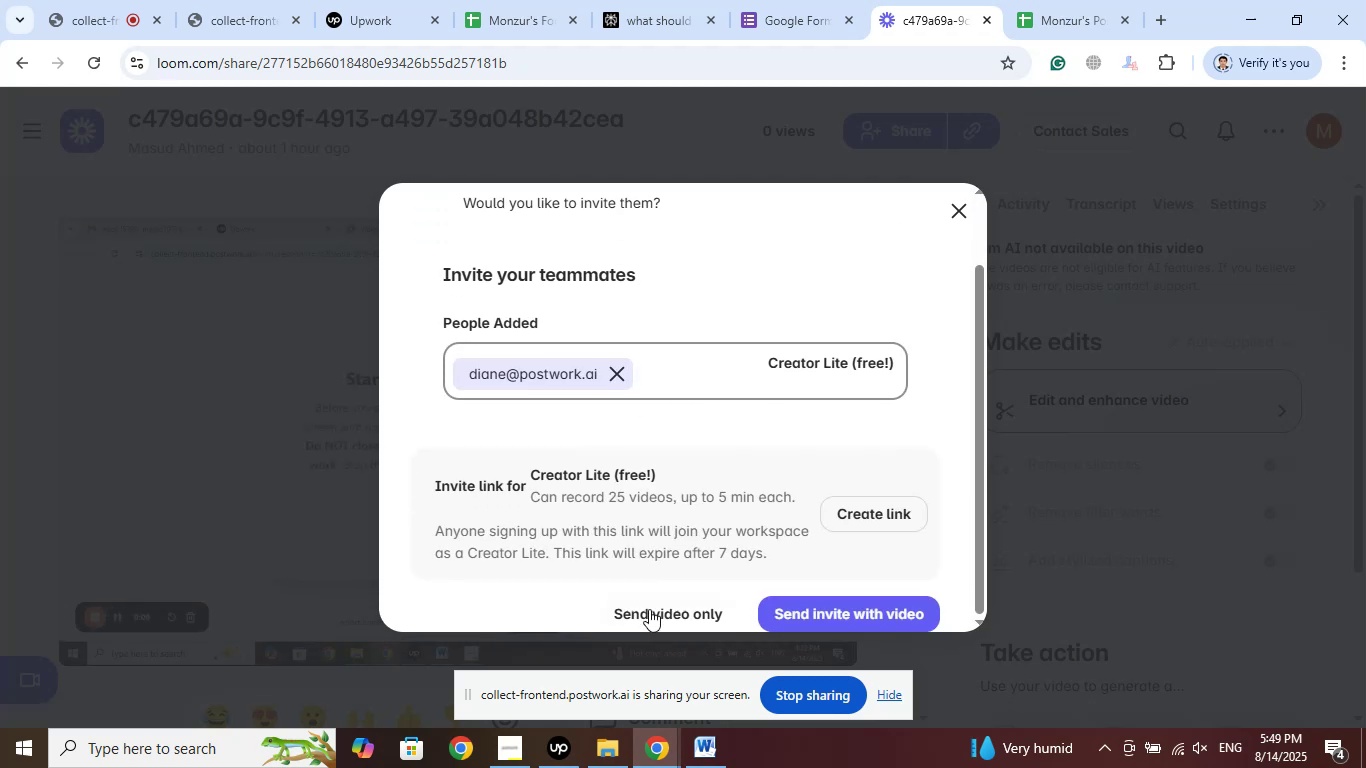 
left_click([649, 609])
 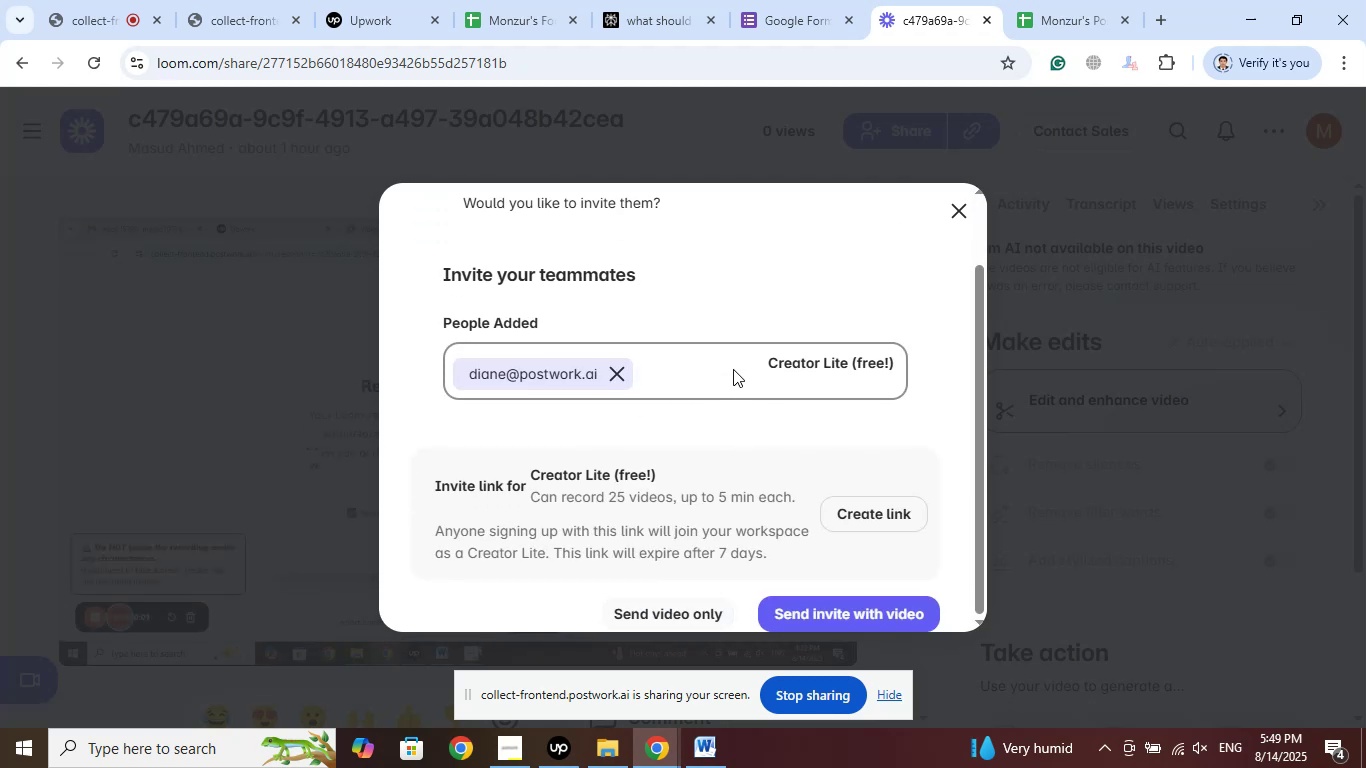 
mouse_move([724, 312])
 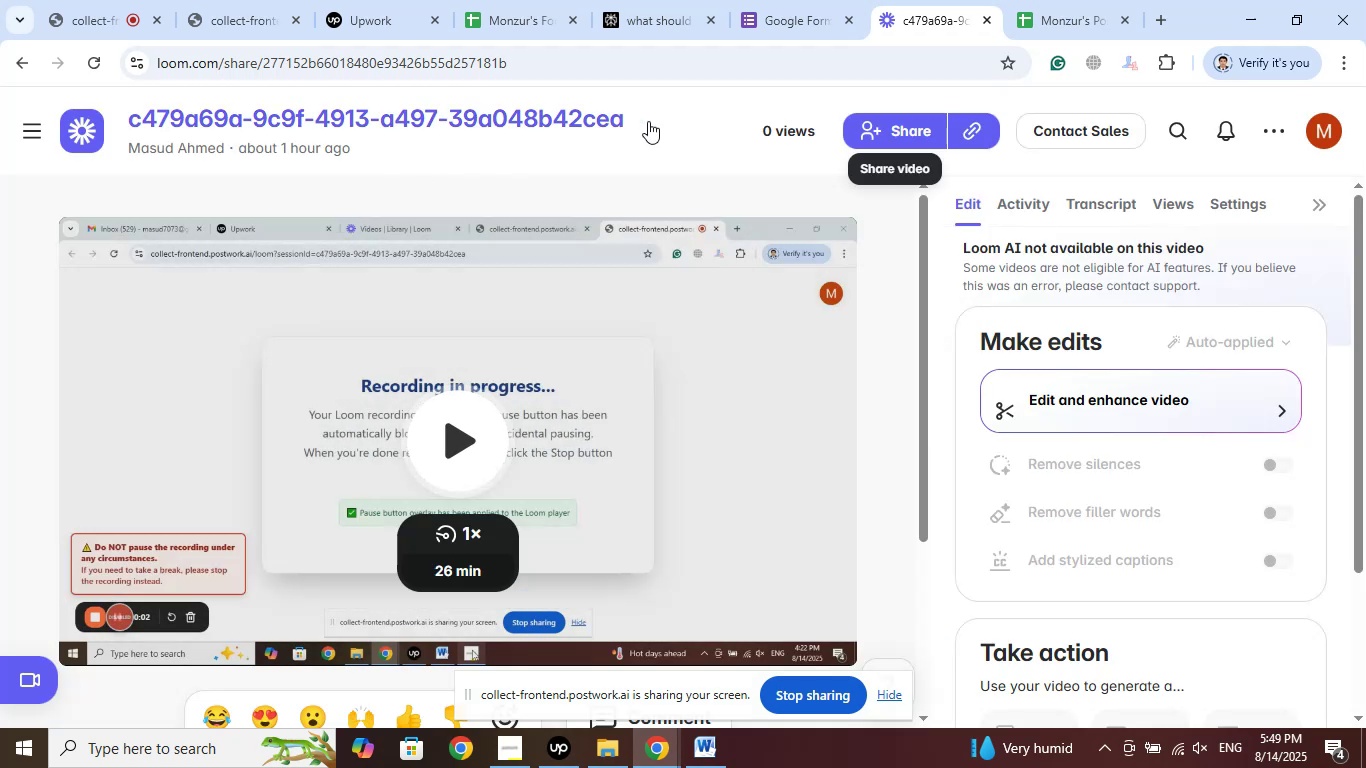 
left_click_drag(start_coordinate=[655, 120], to_coordinate=[108, 123])
 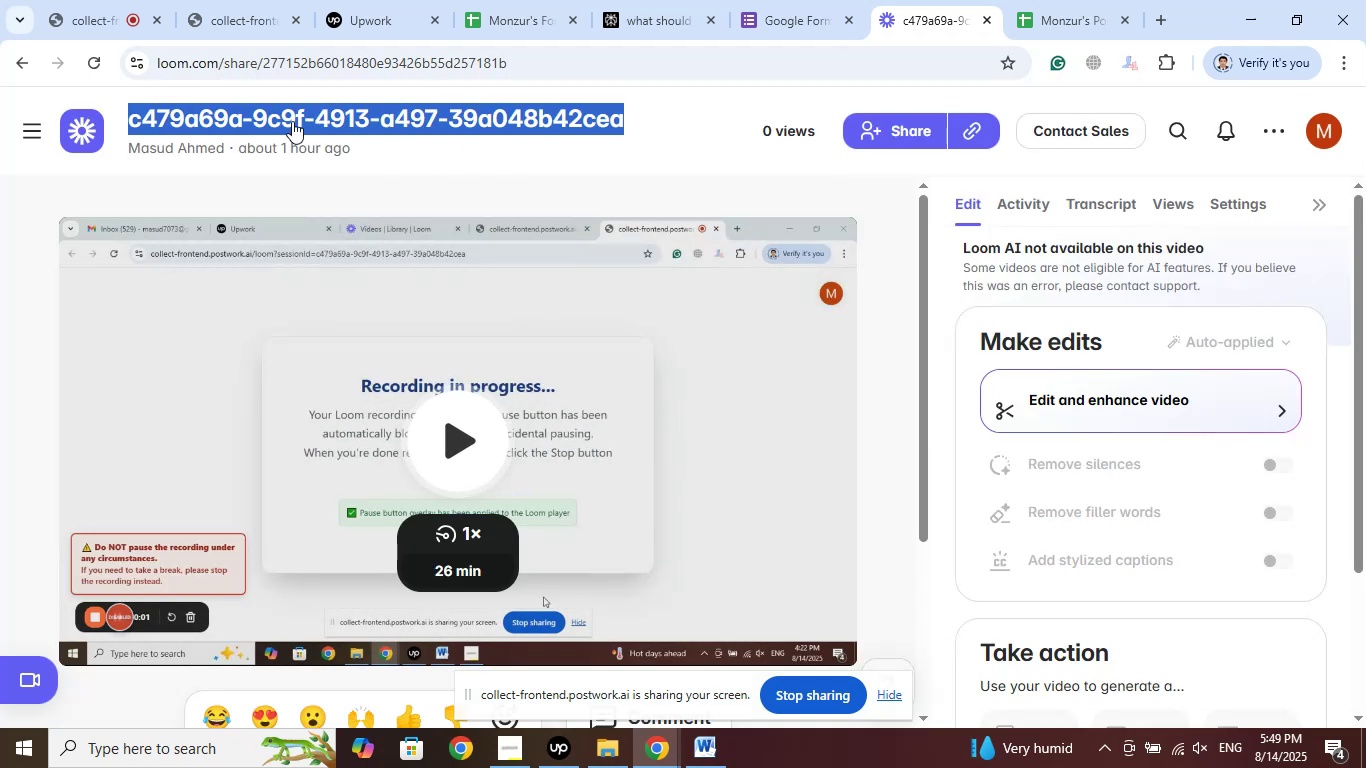 
right_click([292, 121])
 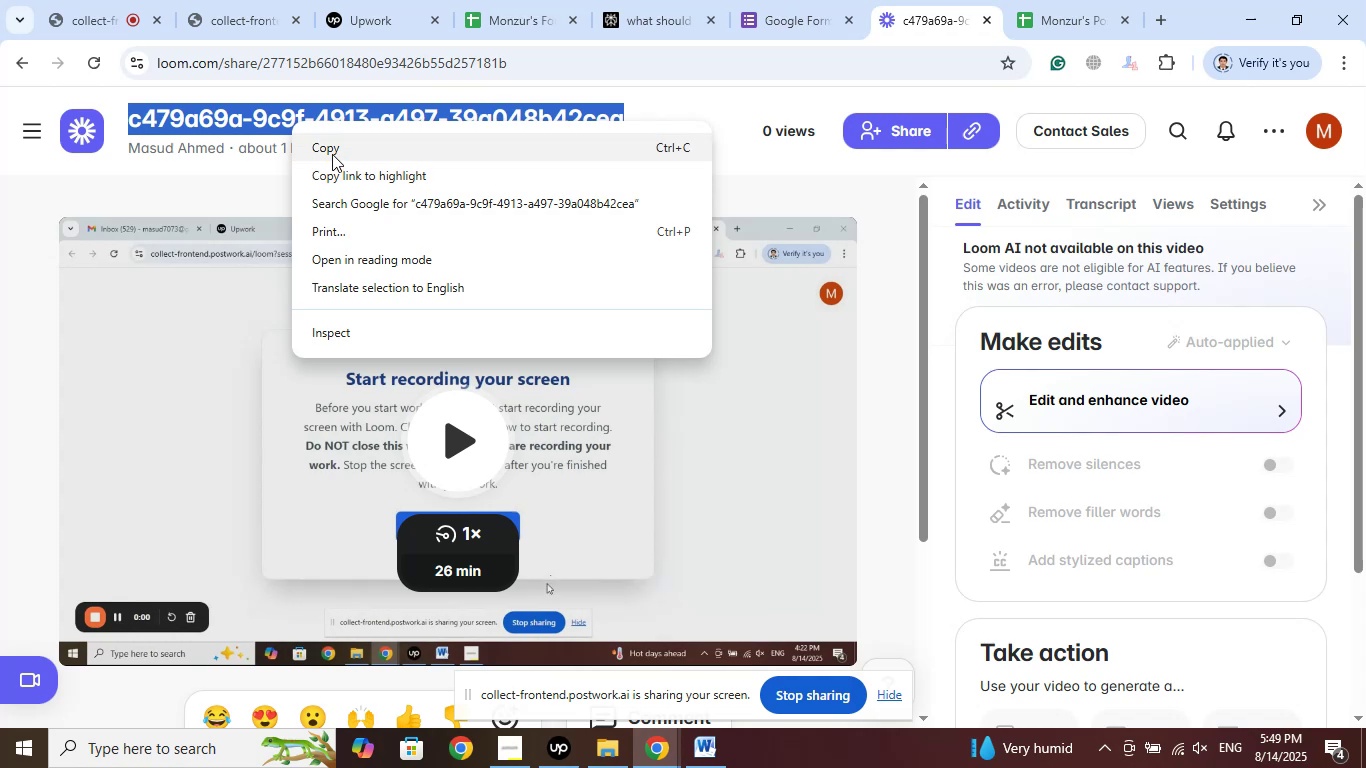 
left_click([332, 147])
 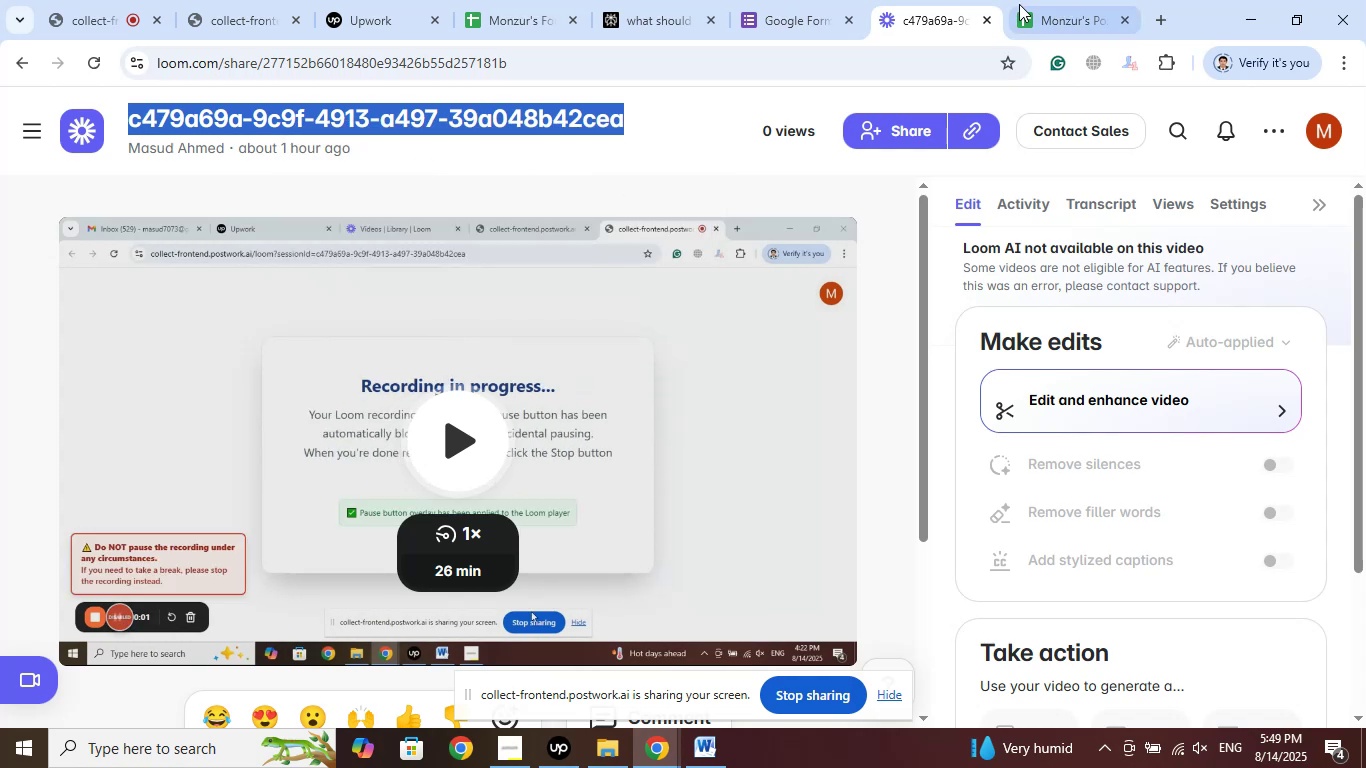 
left_click([1023, 3])
 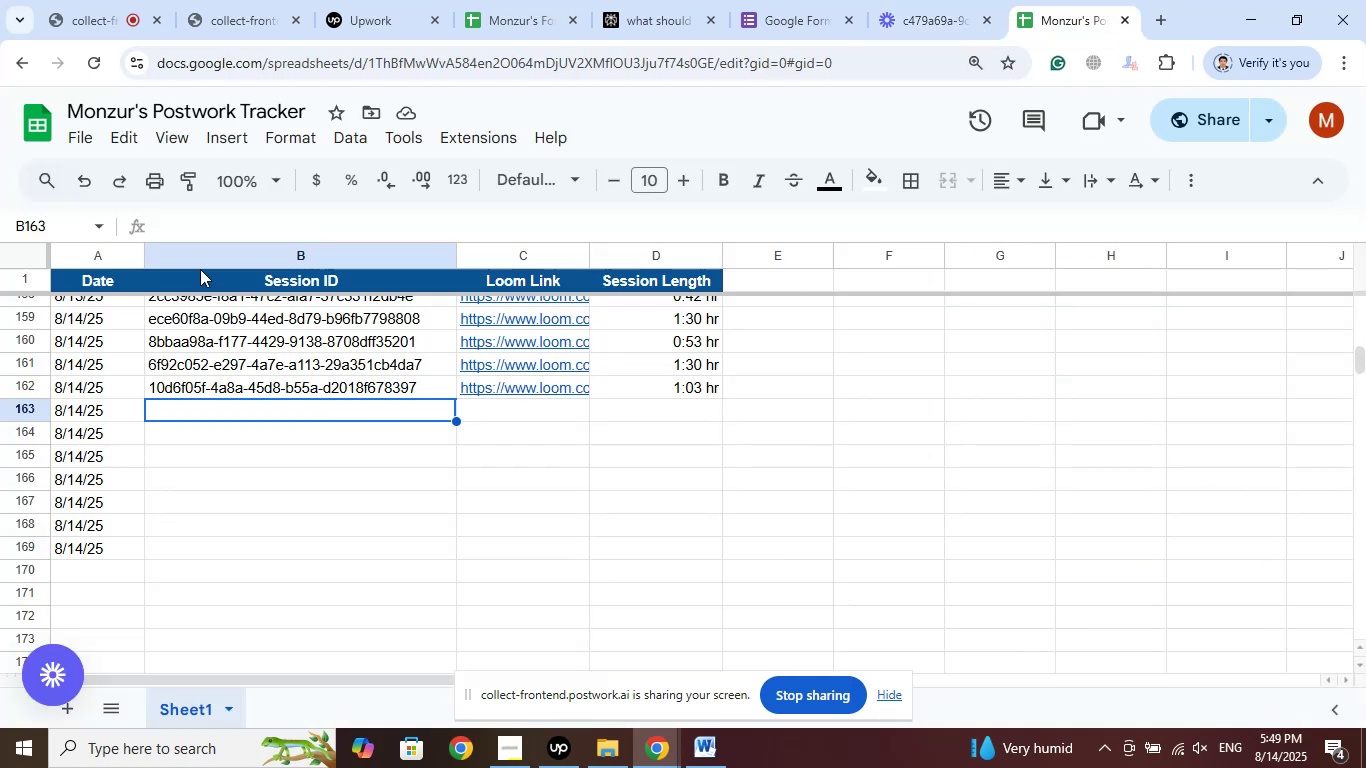 
left_click([185, 220])
 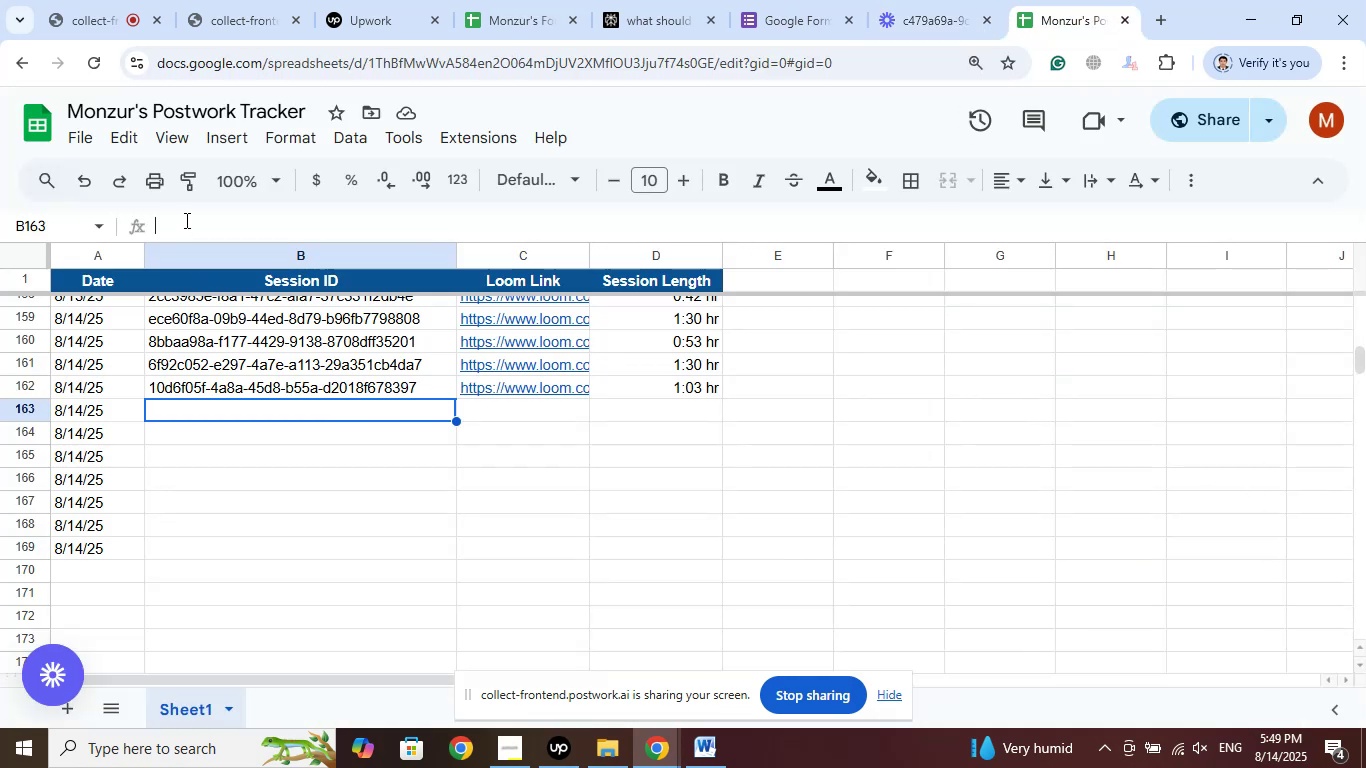 
right_click([185, 220])
 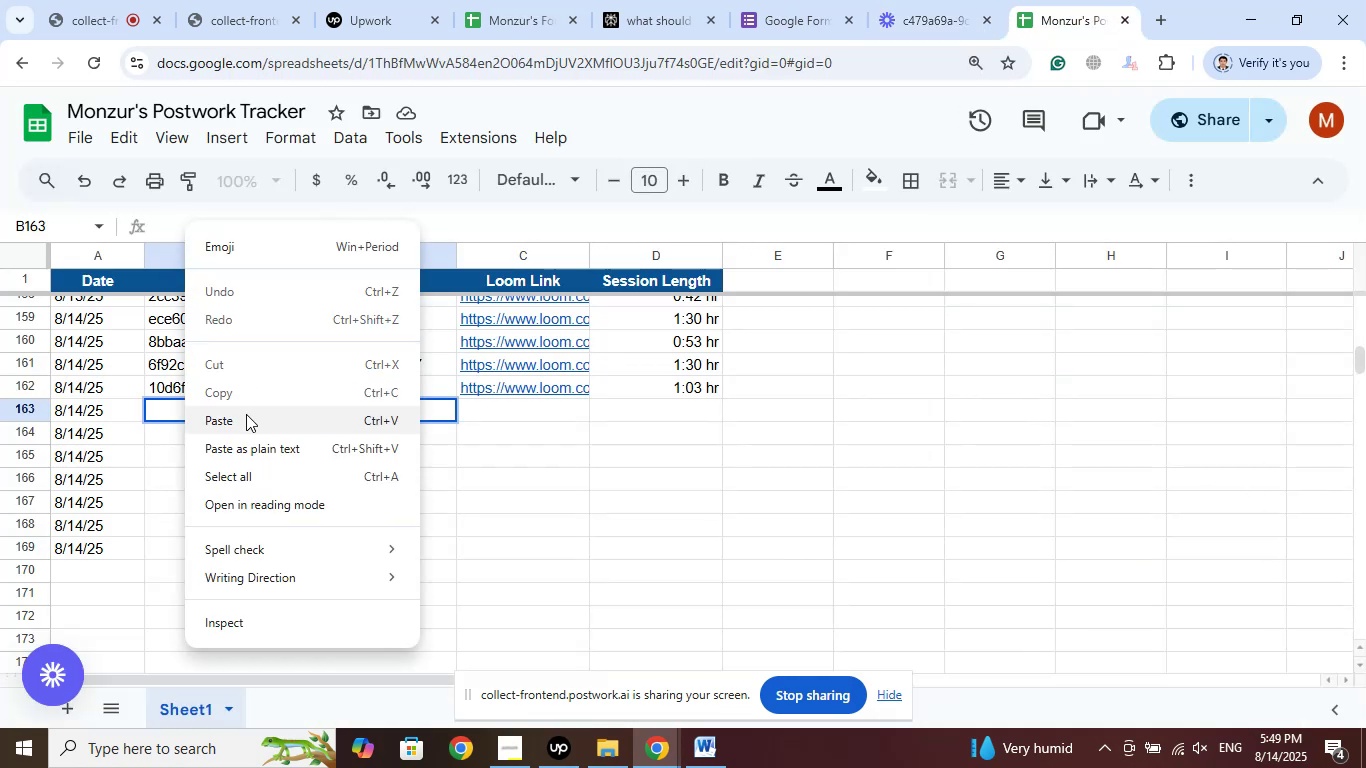 
left_click([230, 417])
 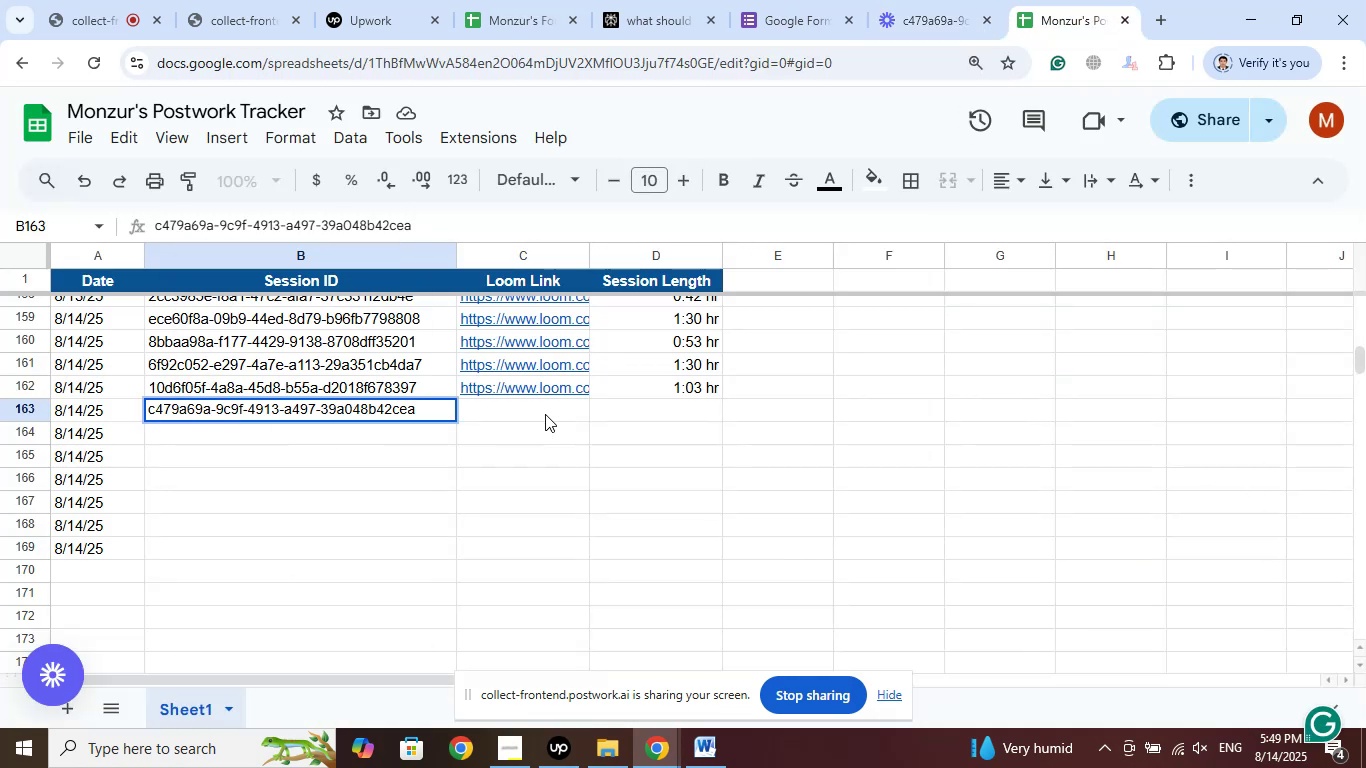 
left_click([545, 411])
 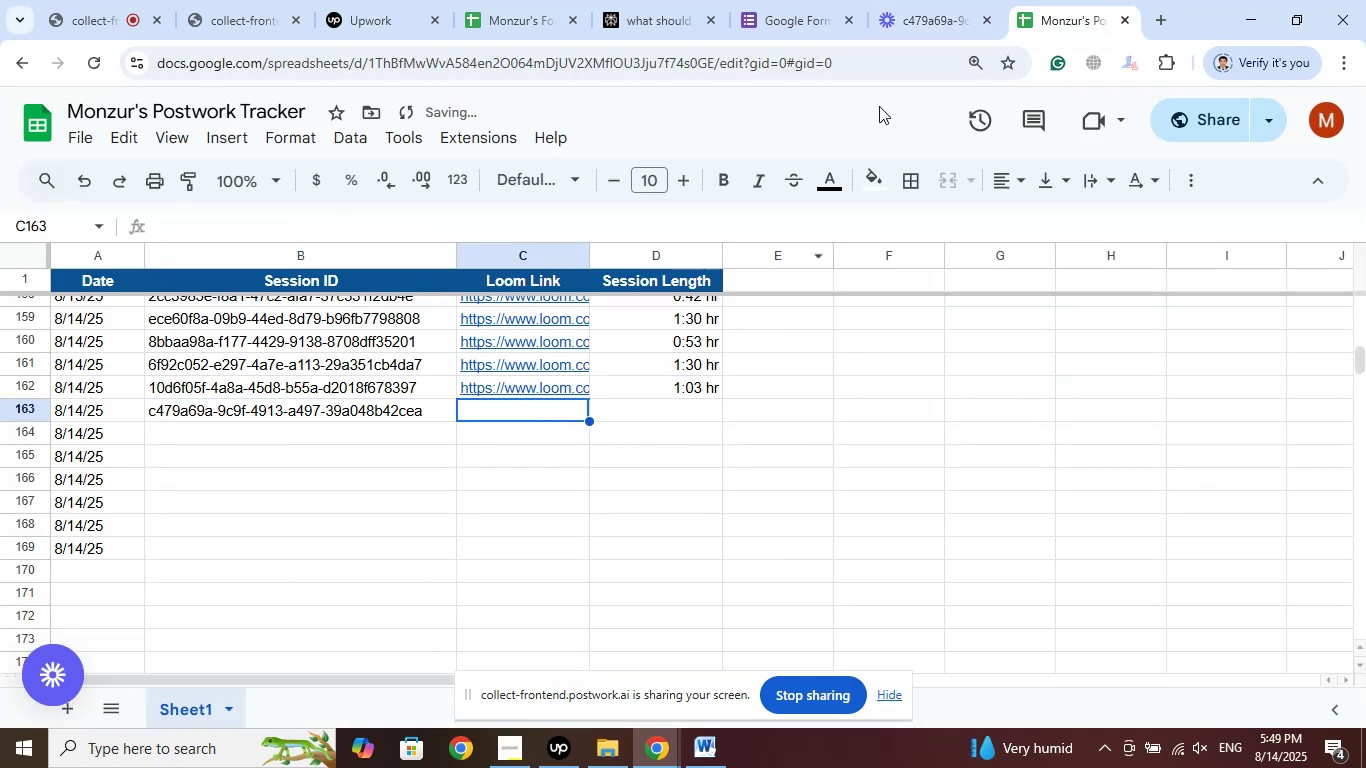 
left_click([904, 0])
 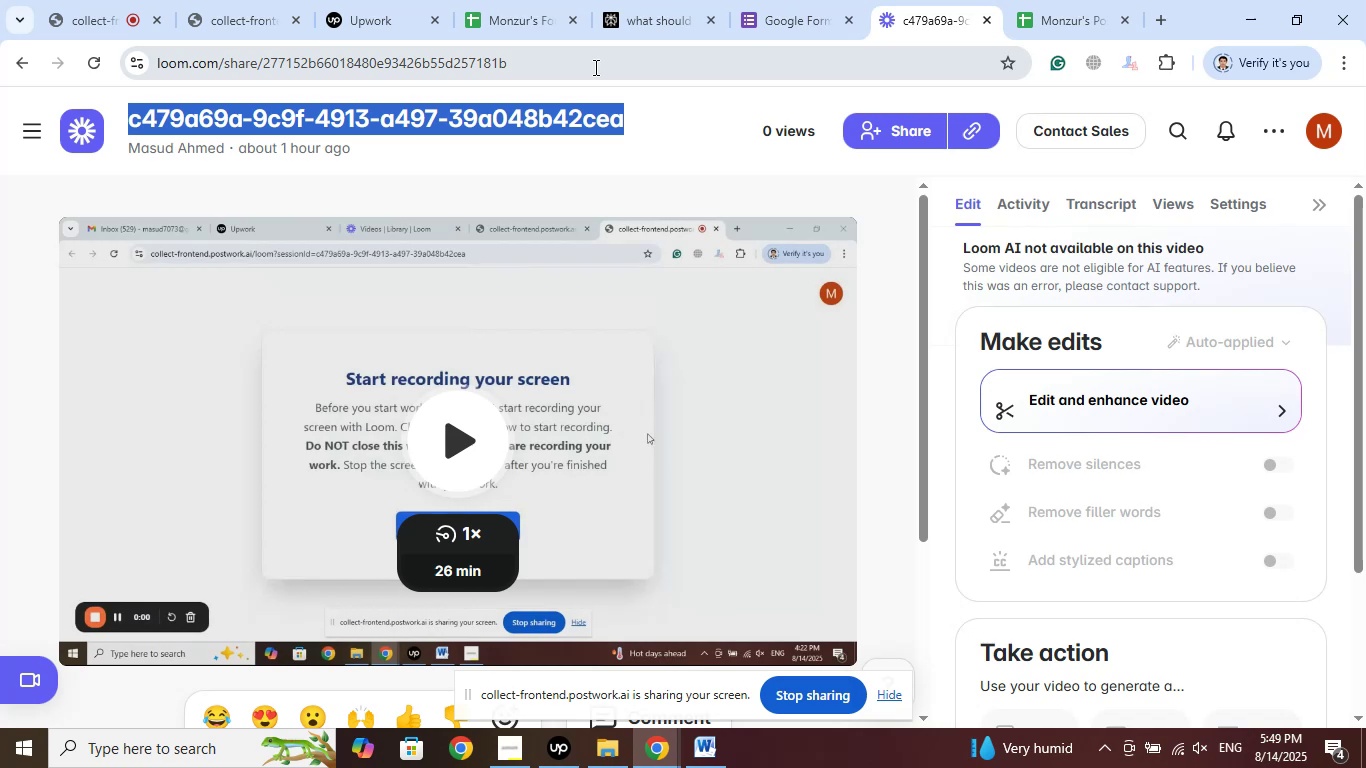 
left_click([593, 67])
 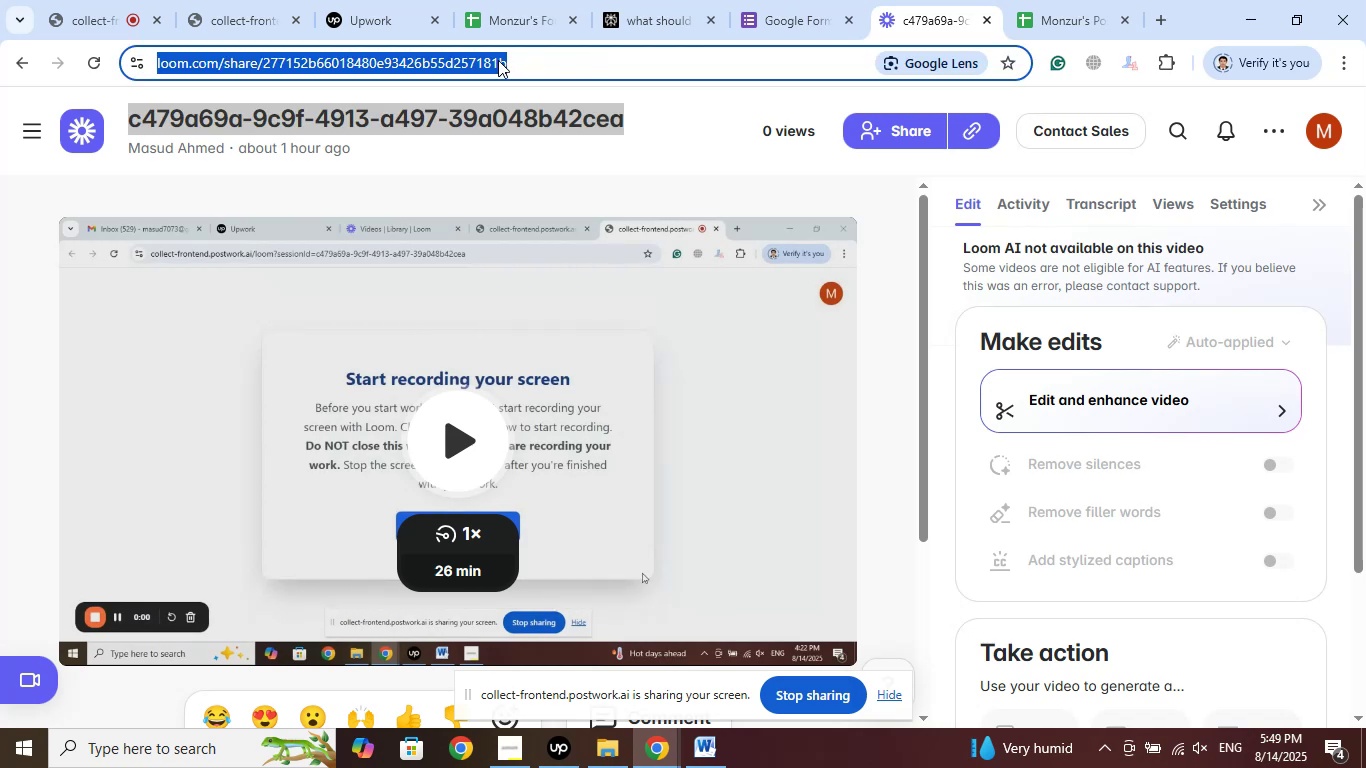 
right_click([498, 60])
 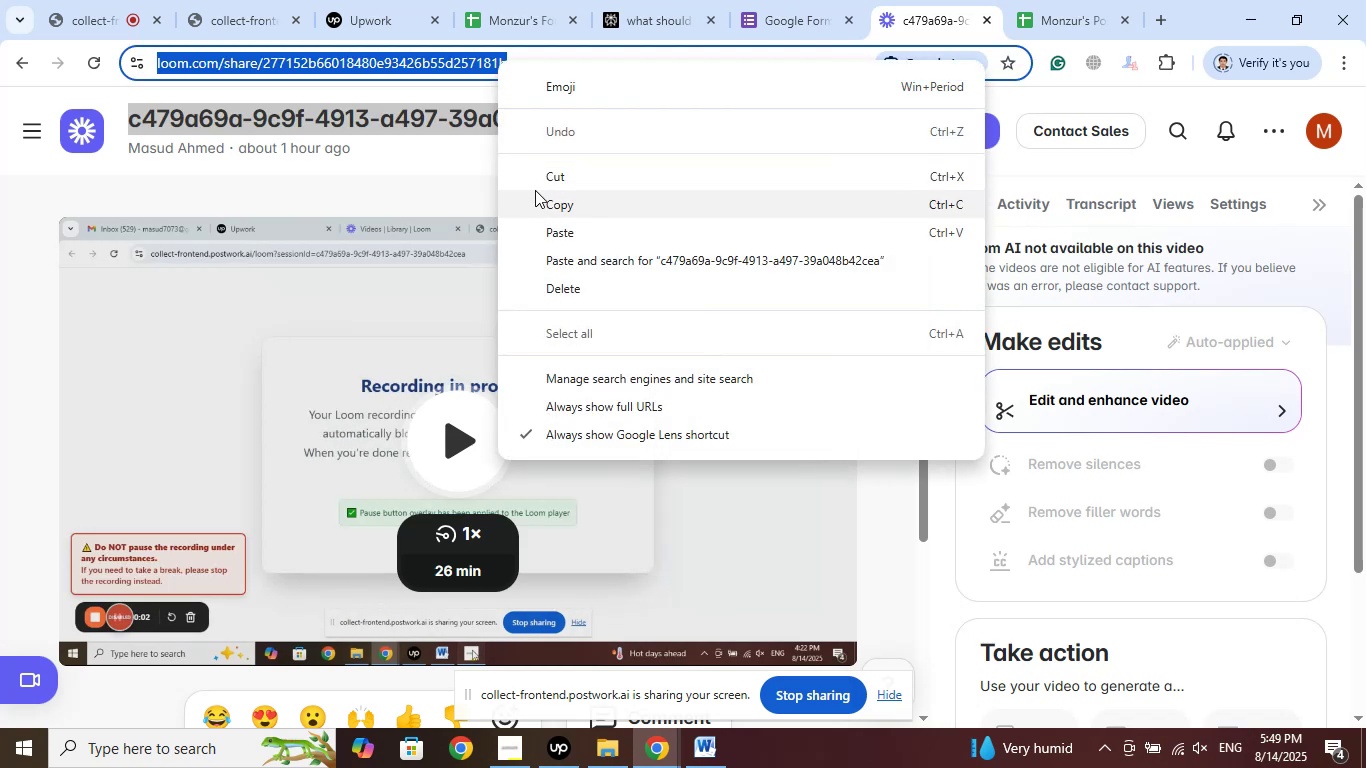 
left_click([544, 201])
 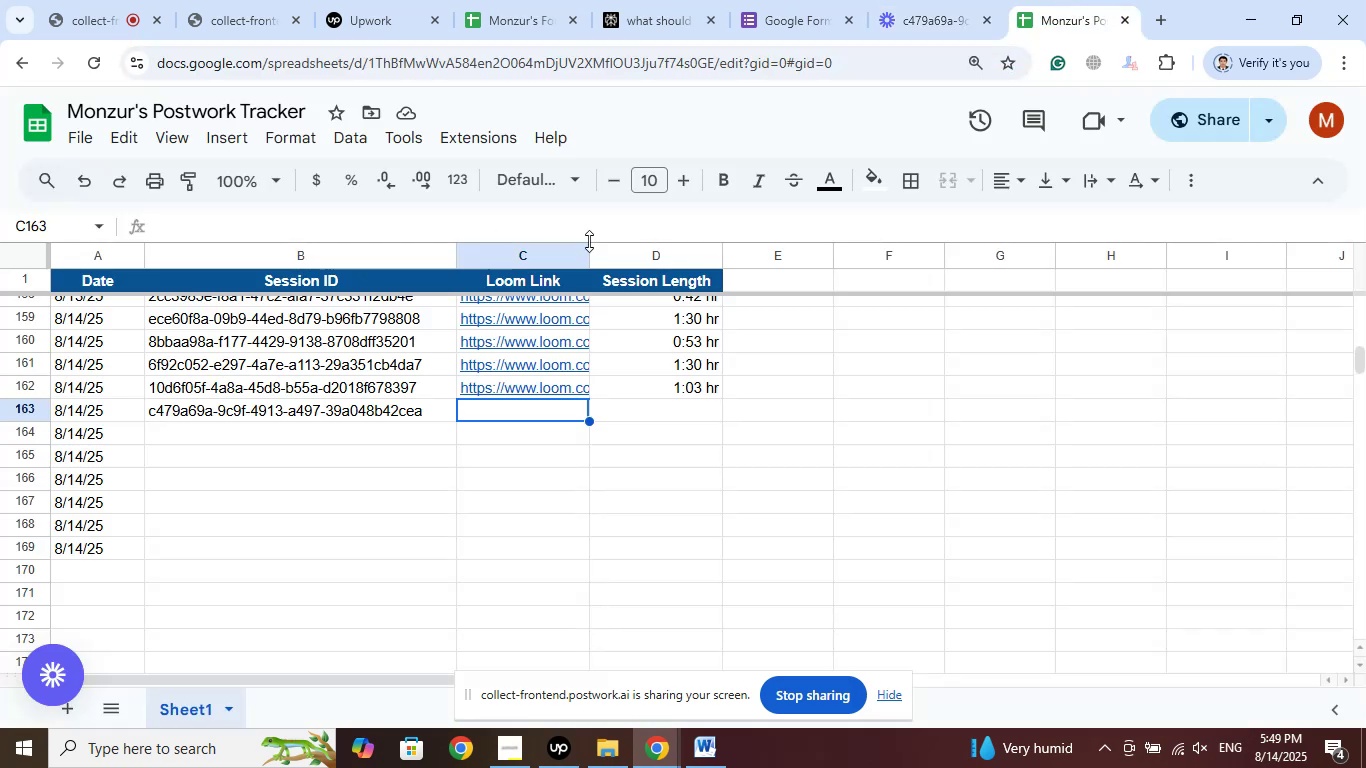 
left_click([277, 232])
 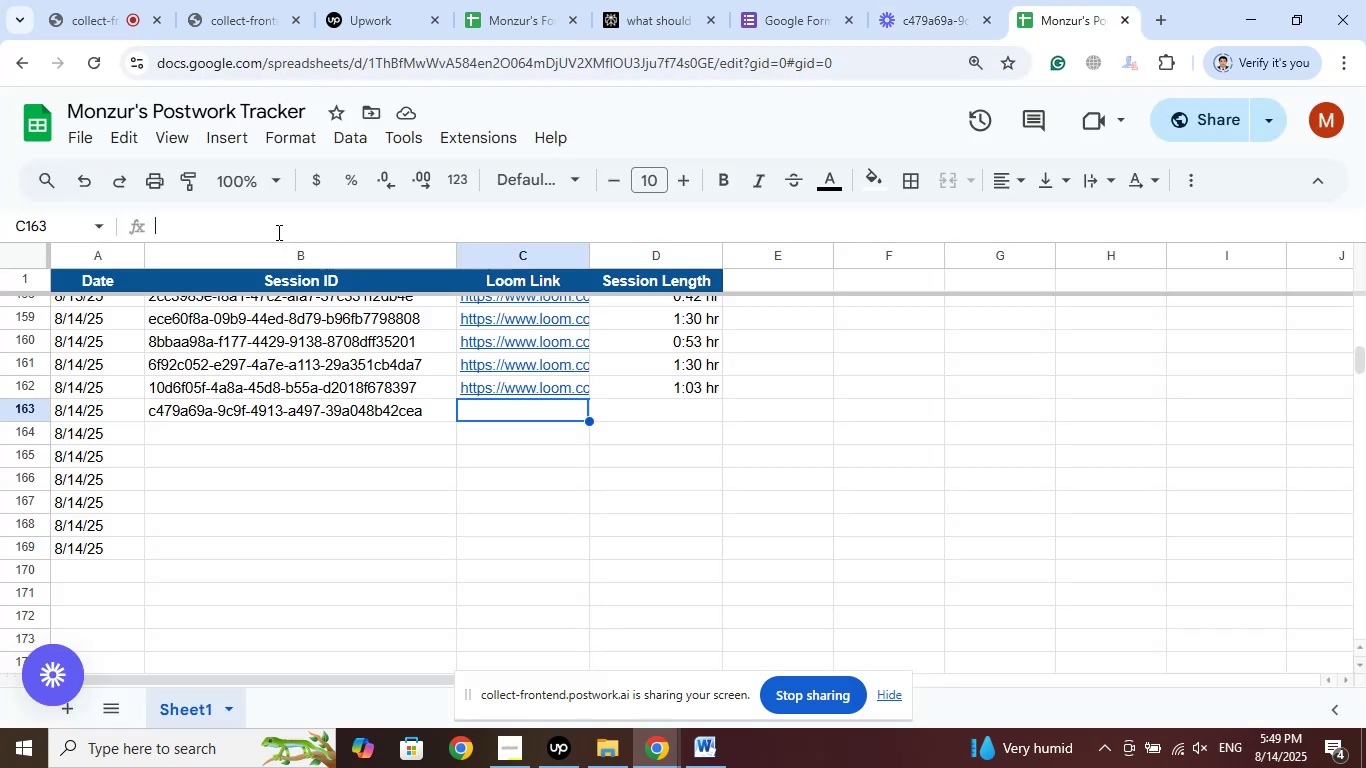 
right_click([277, 232])
 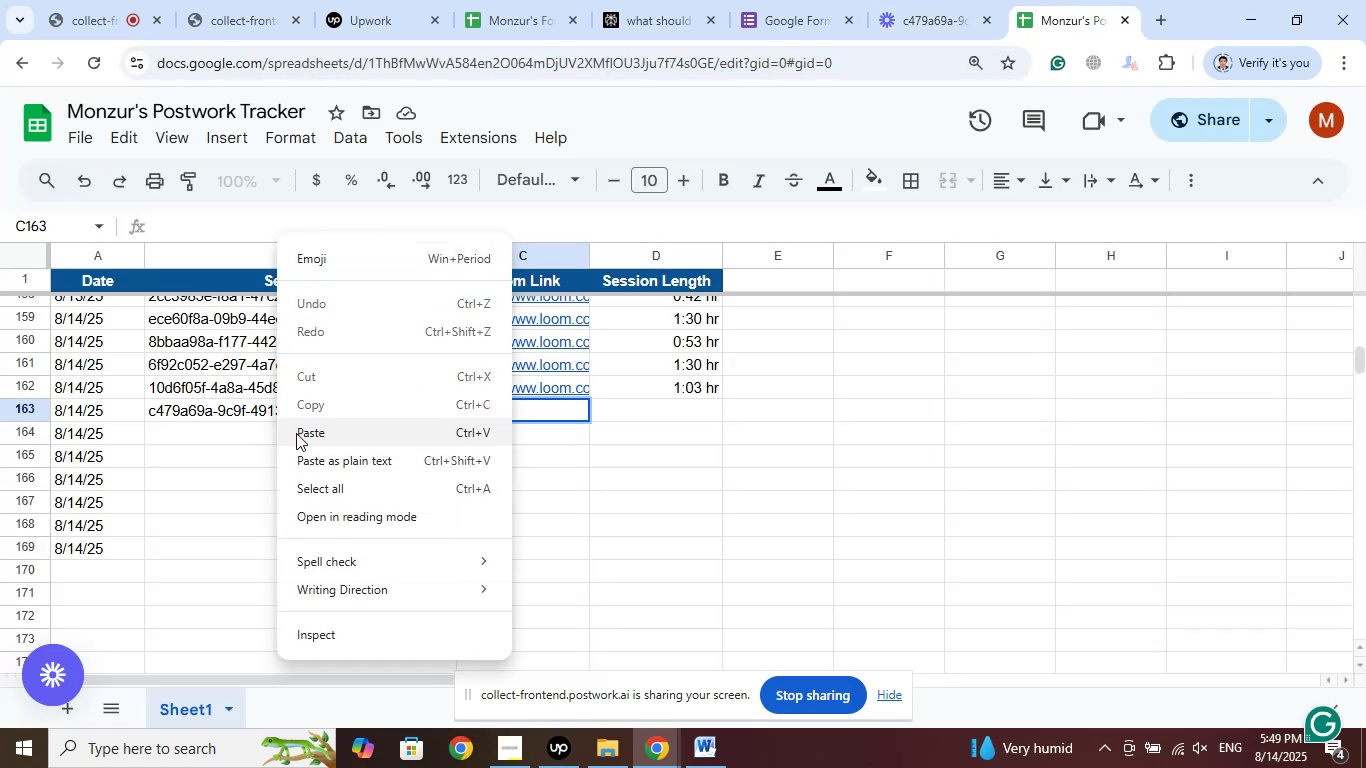 
left_click([296, 433])
 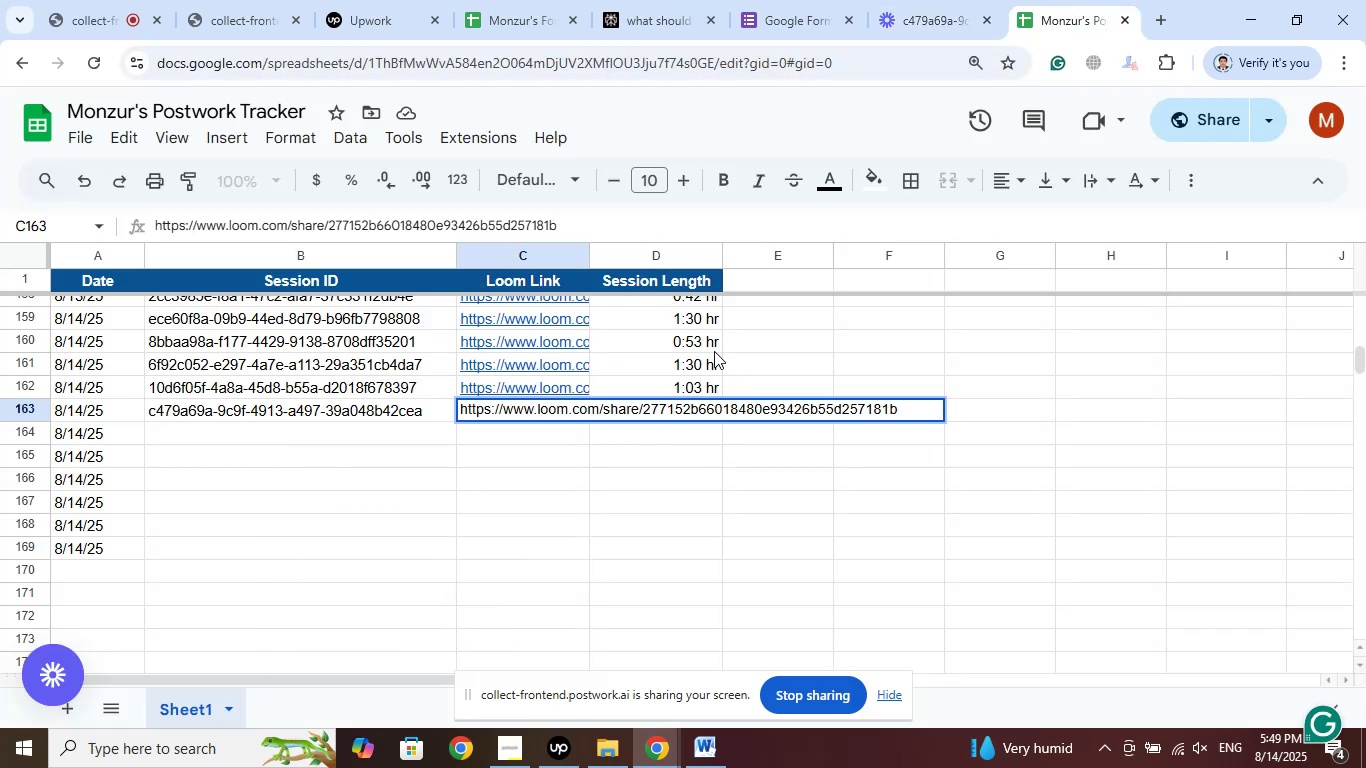 
right_click([714, 351])
 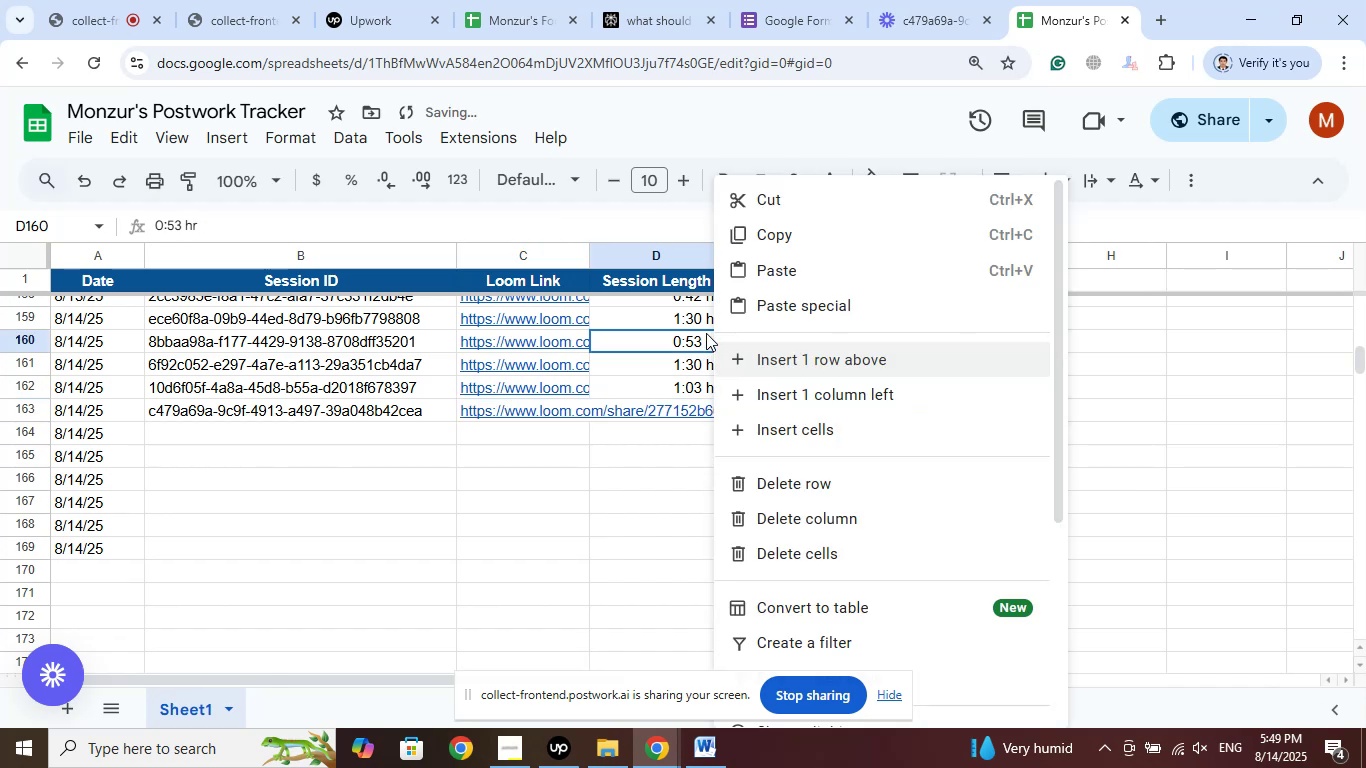 
left_click([755, 238])
 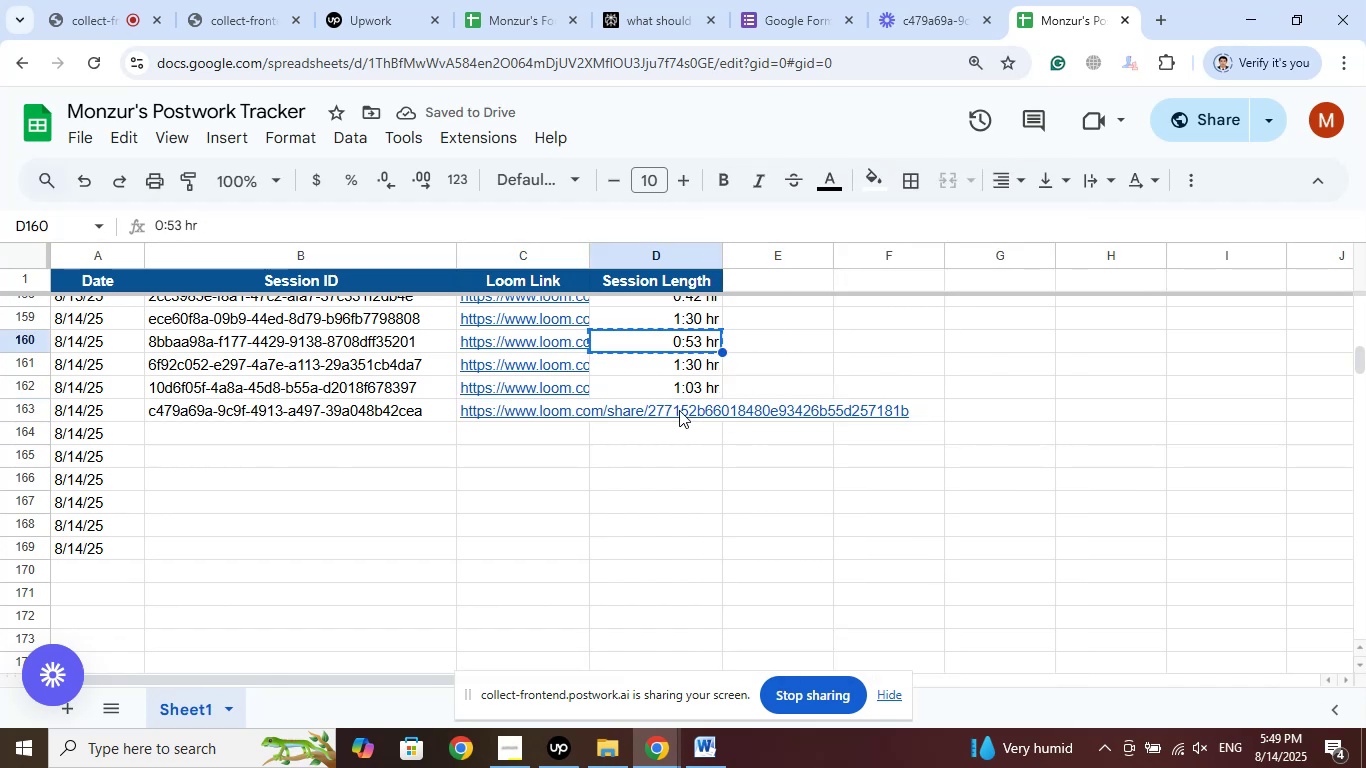 
right_click([679, 410])
 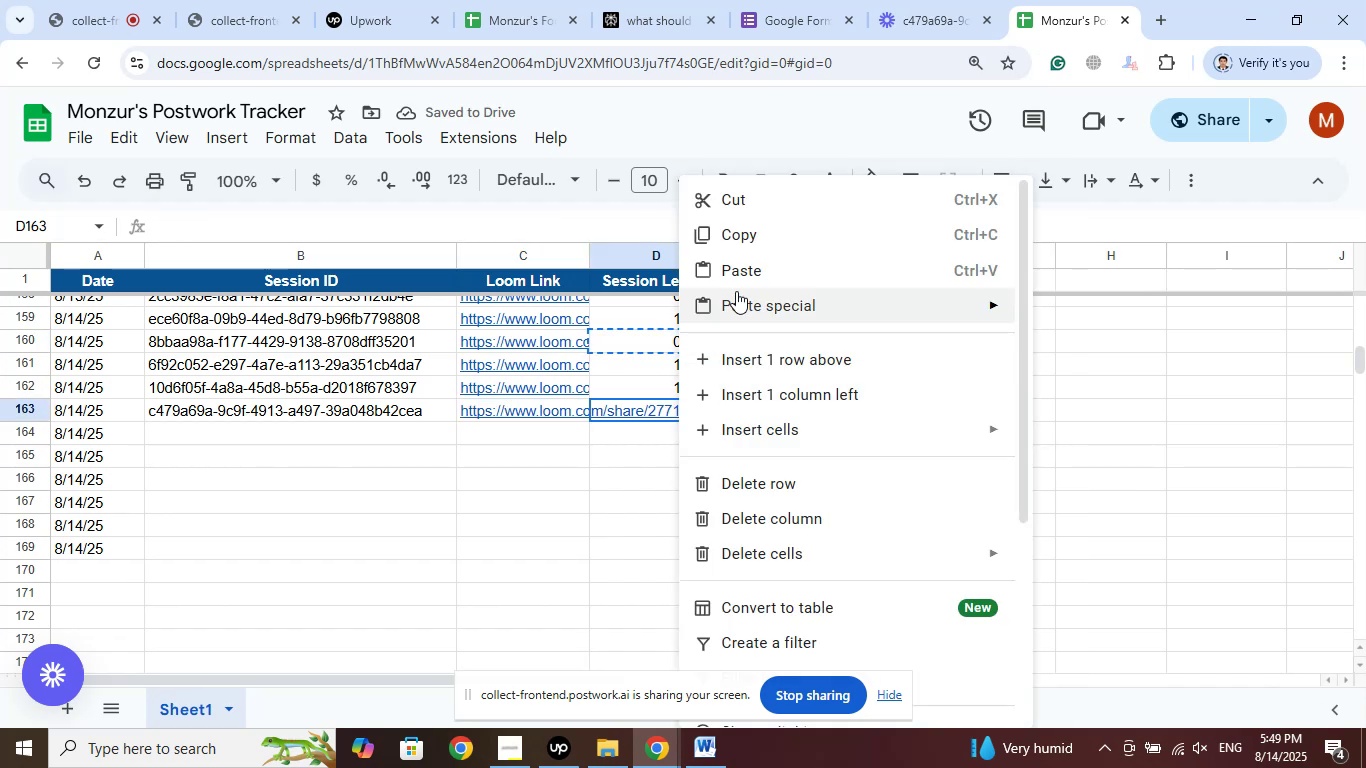 
left_click([741, 277])
 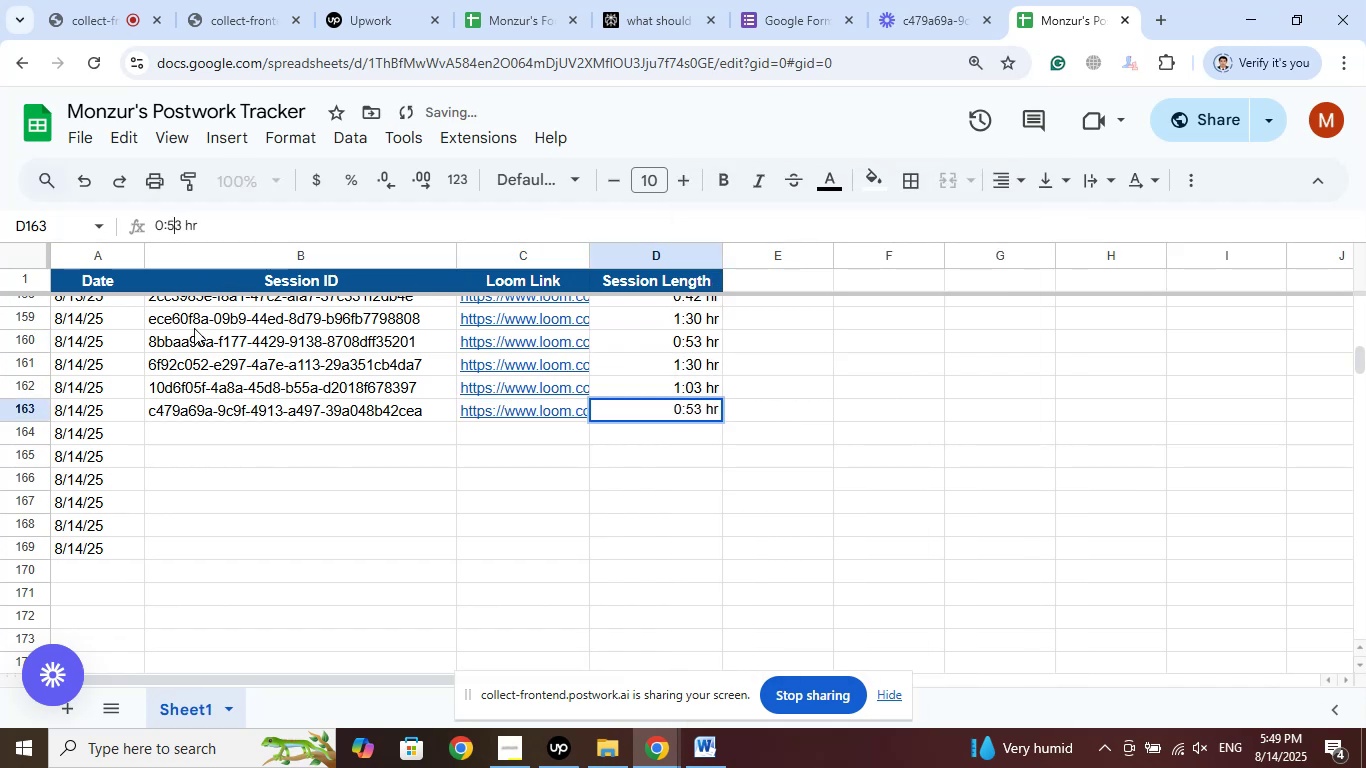 
key(ArrowRight)
 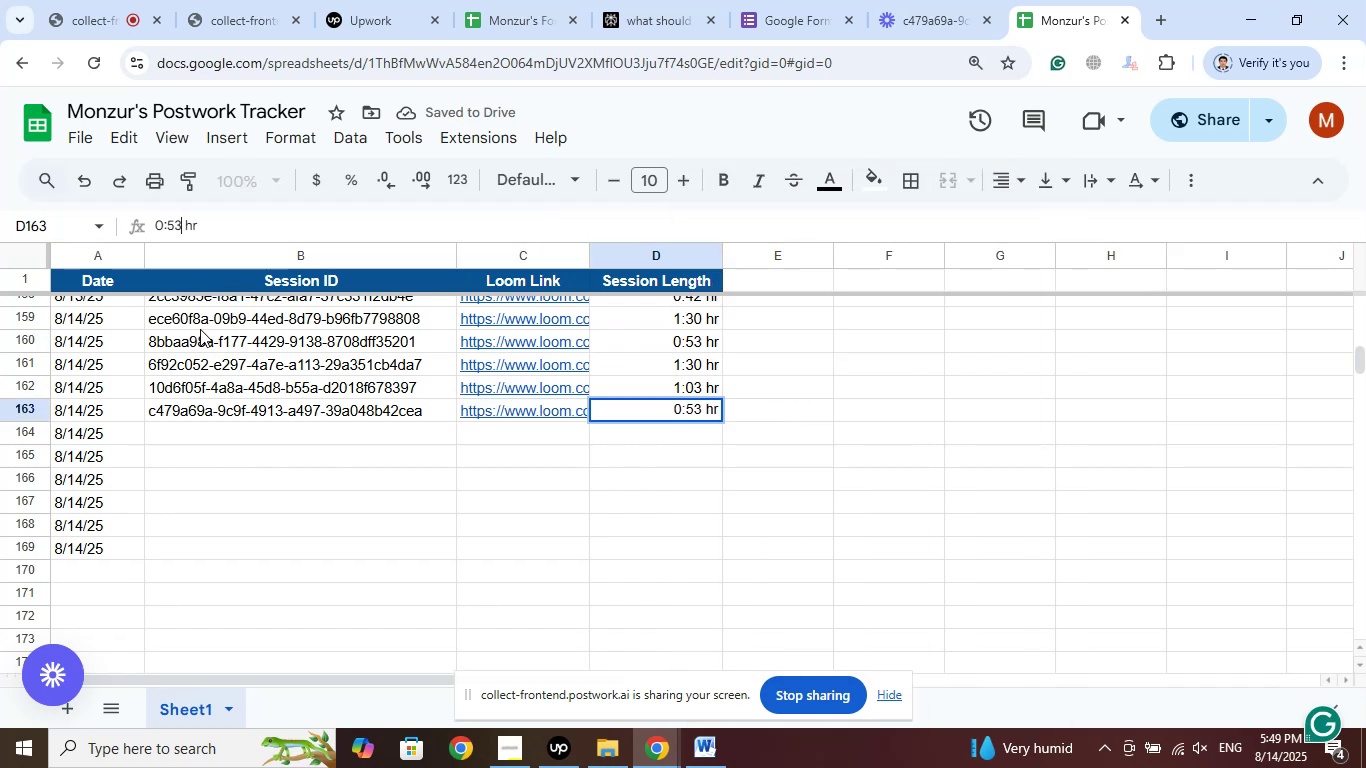 
key(Backspace)
 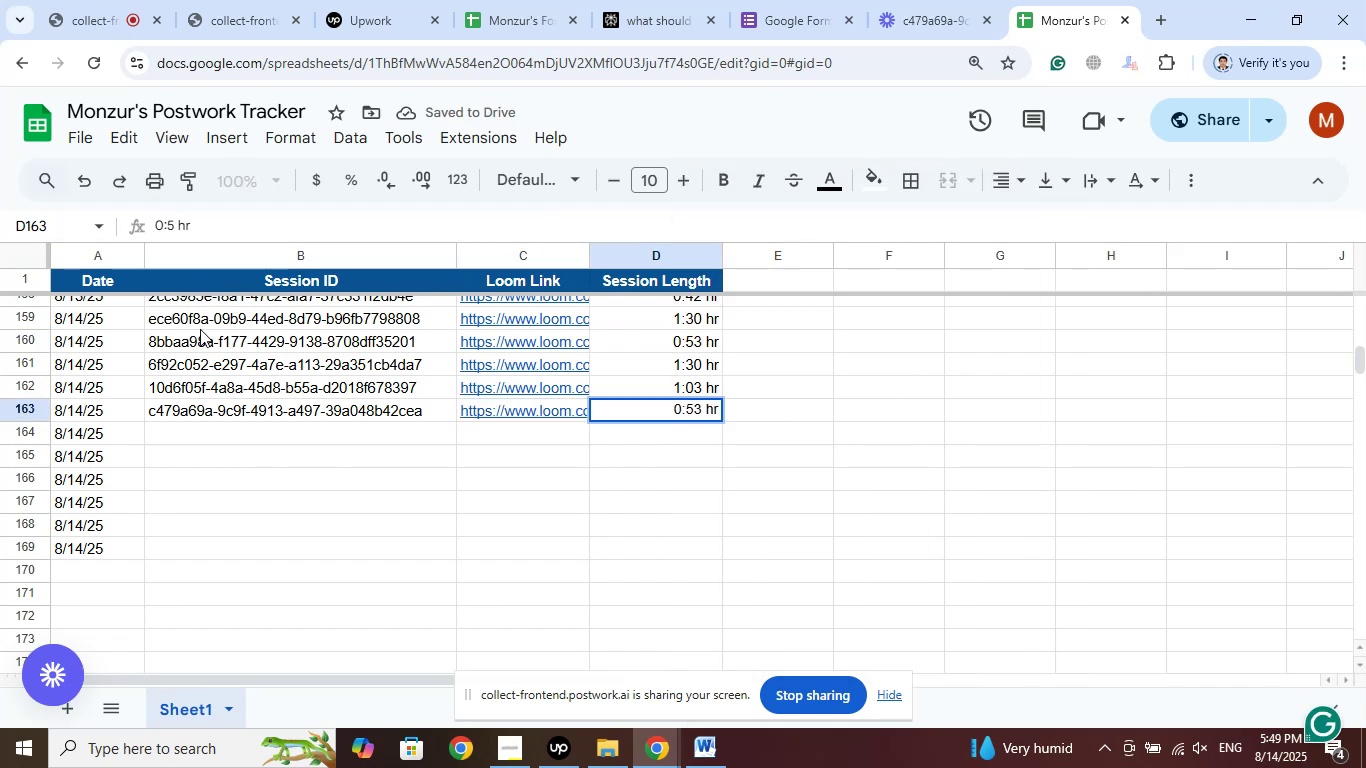 
key(Backspace)
 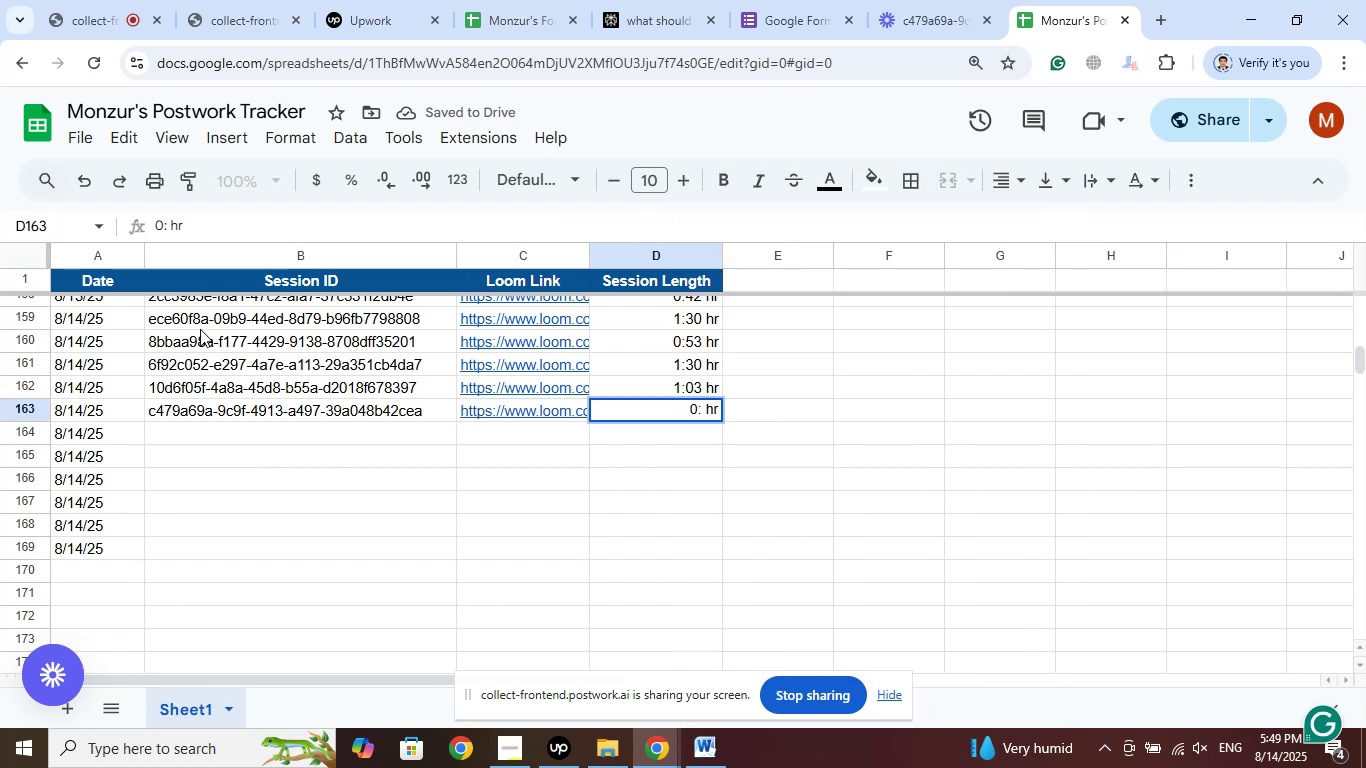 
key(Numpad2)
 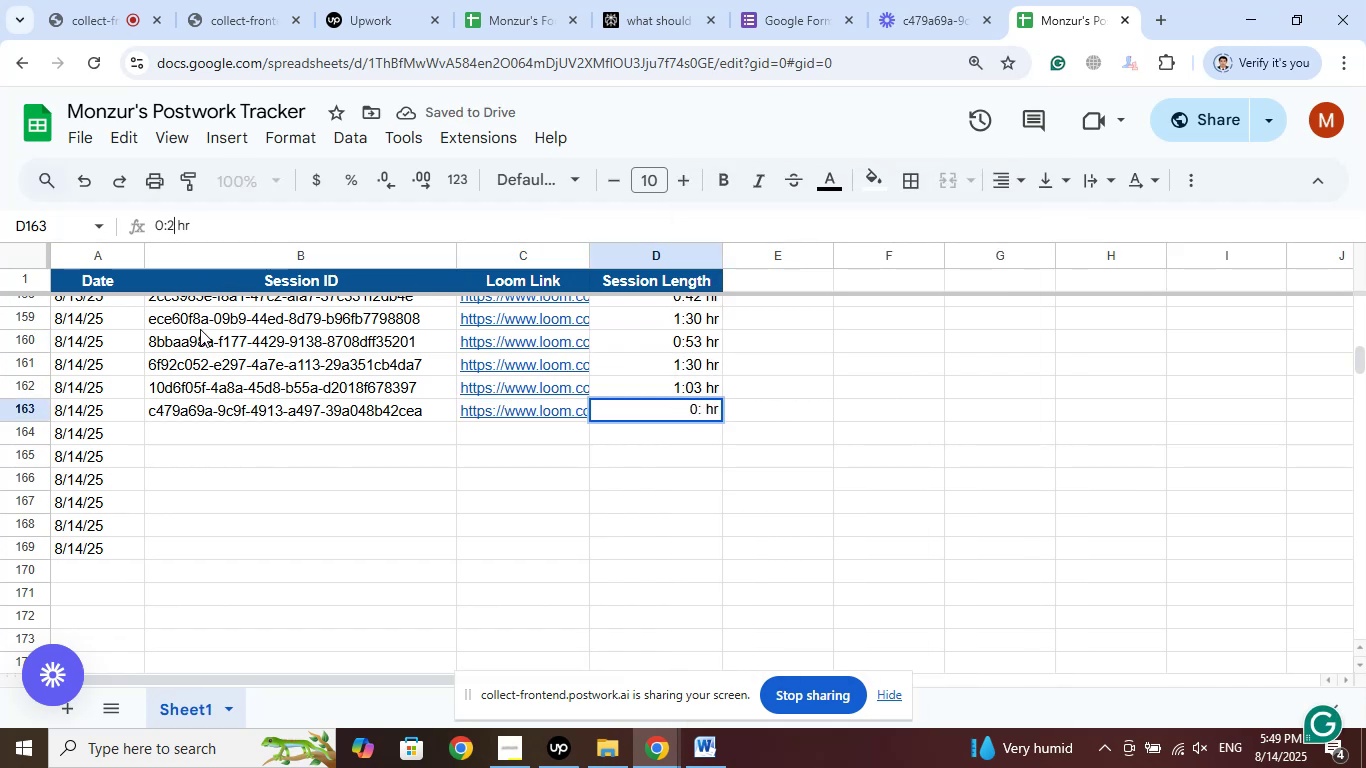 
key(Numpad6)
 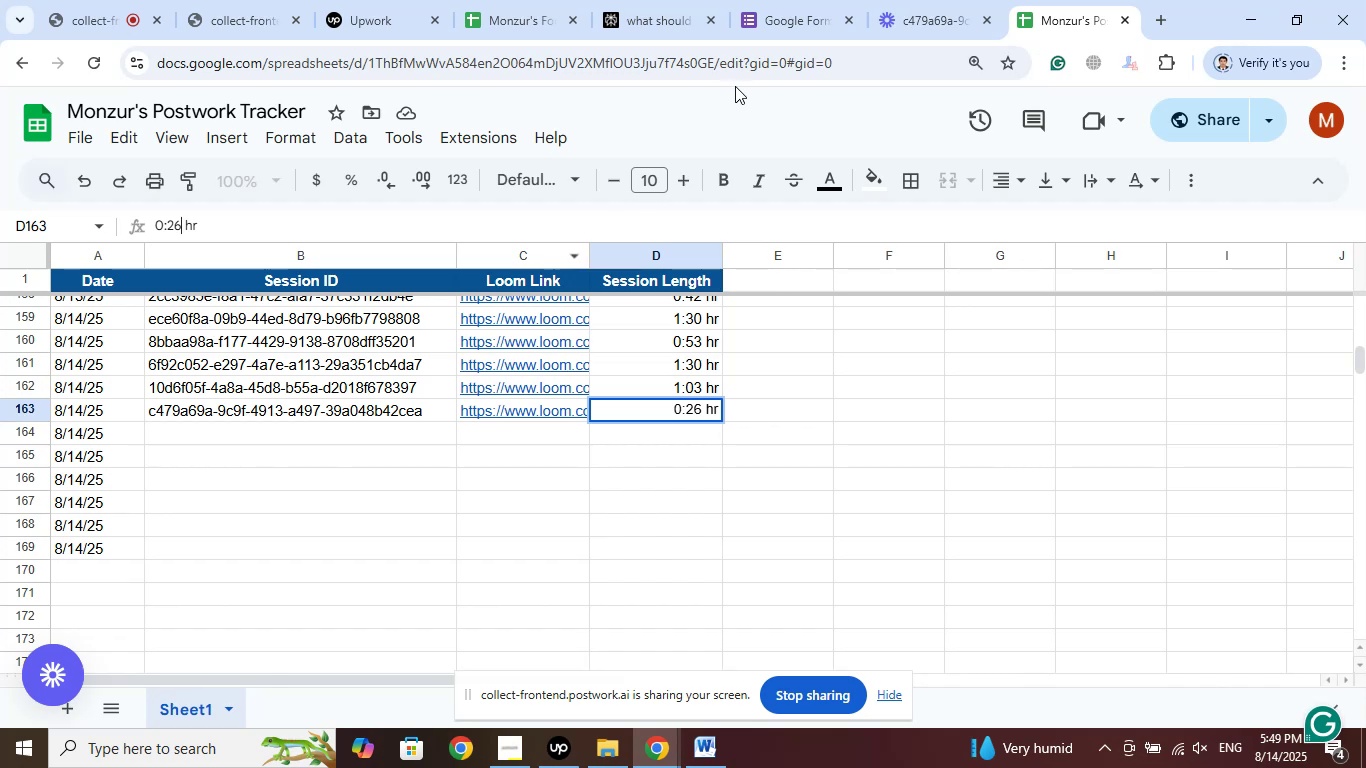 
left_click([894, 4])
 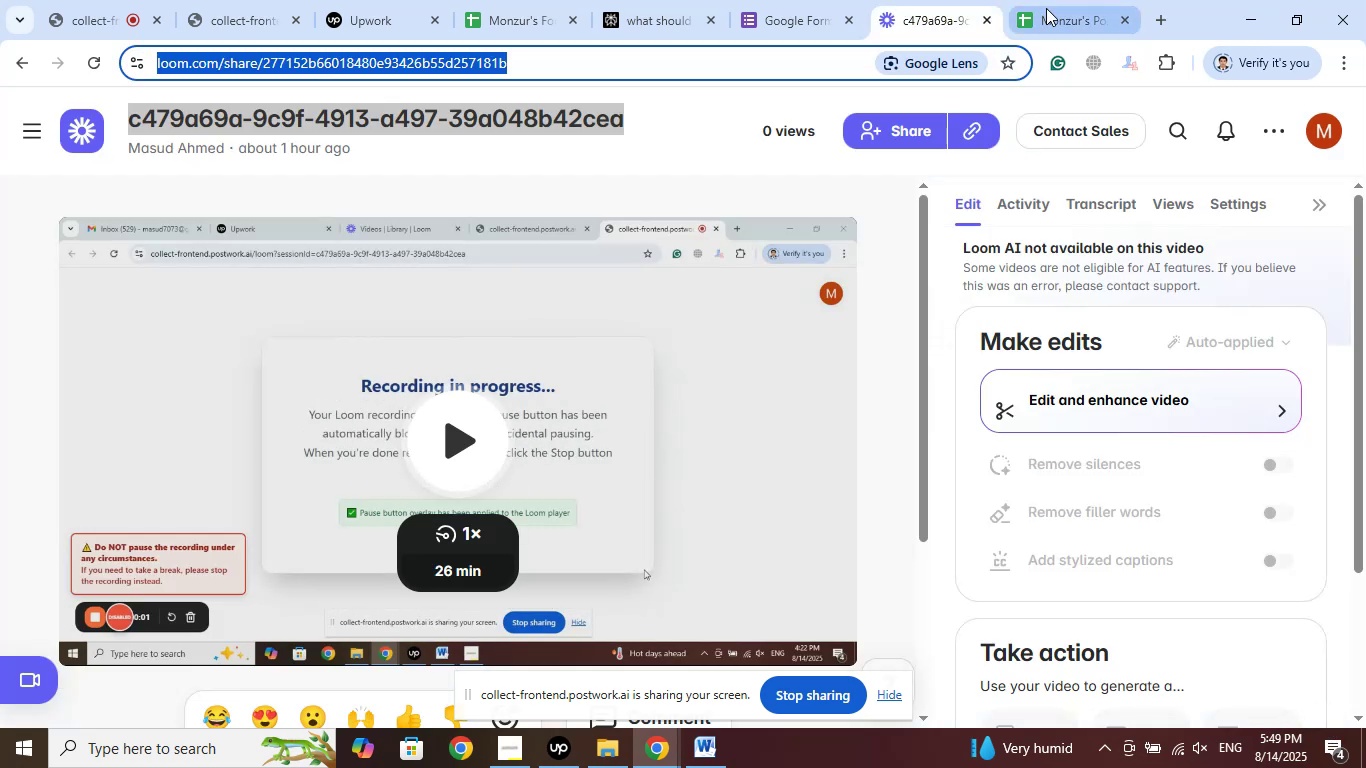 
left_click([1046, 8])
 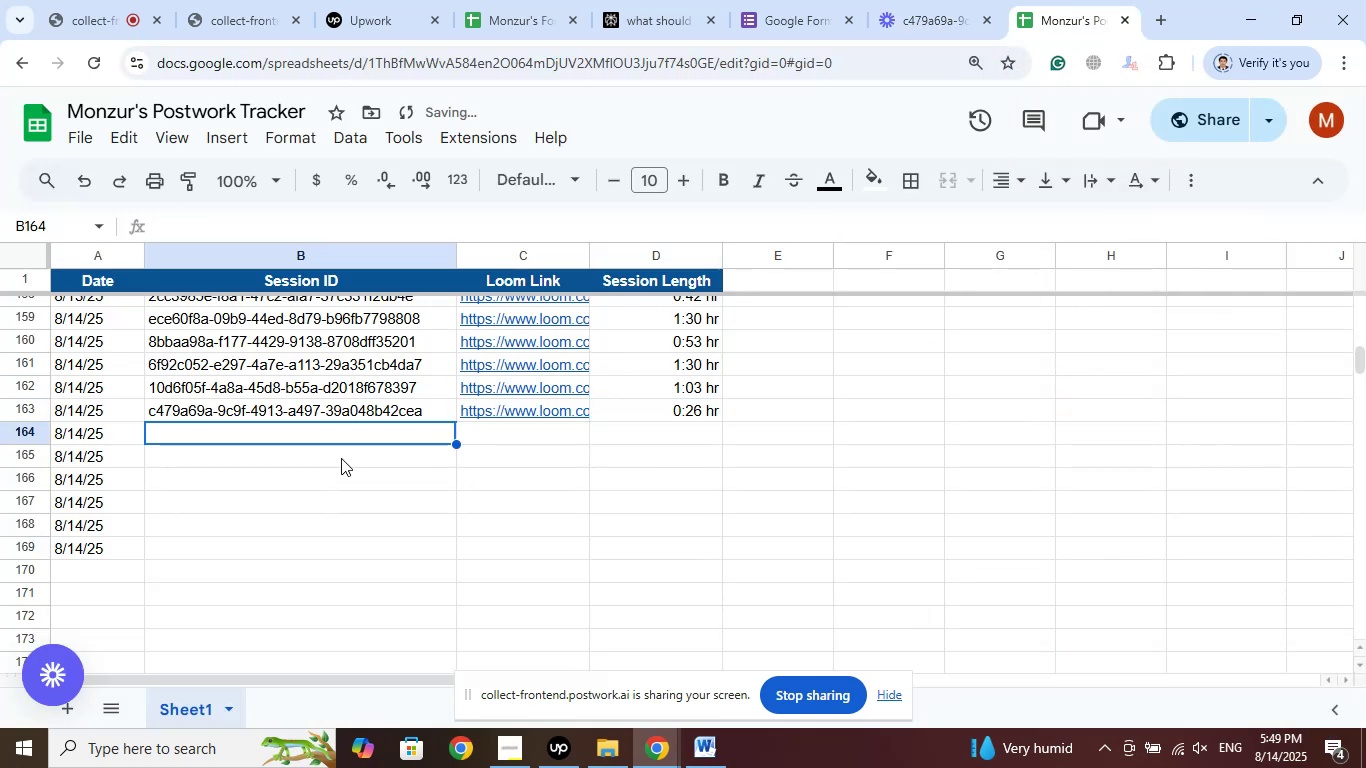 
left_click([911, 0])
 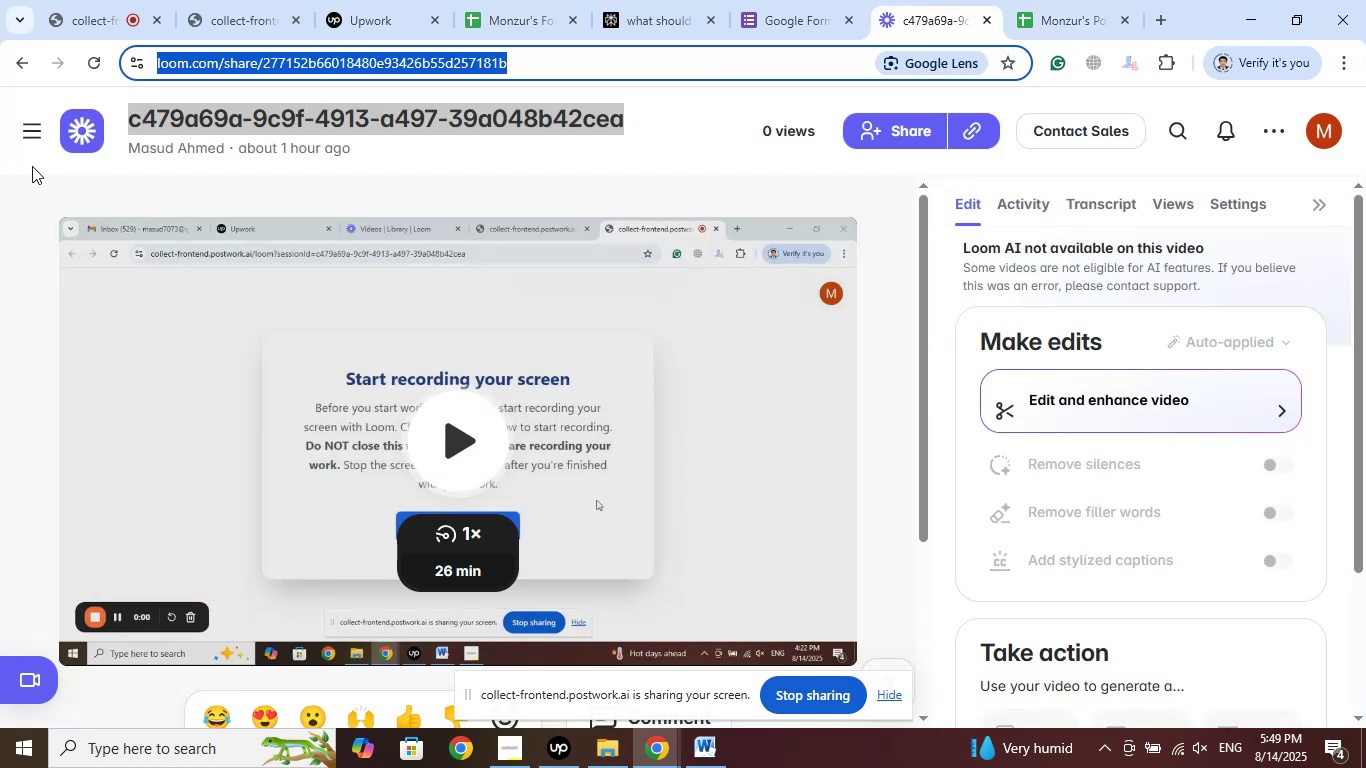 
left_click([25, 187])
 